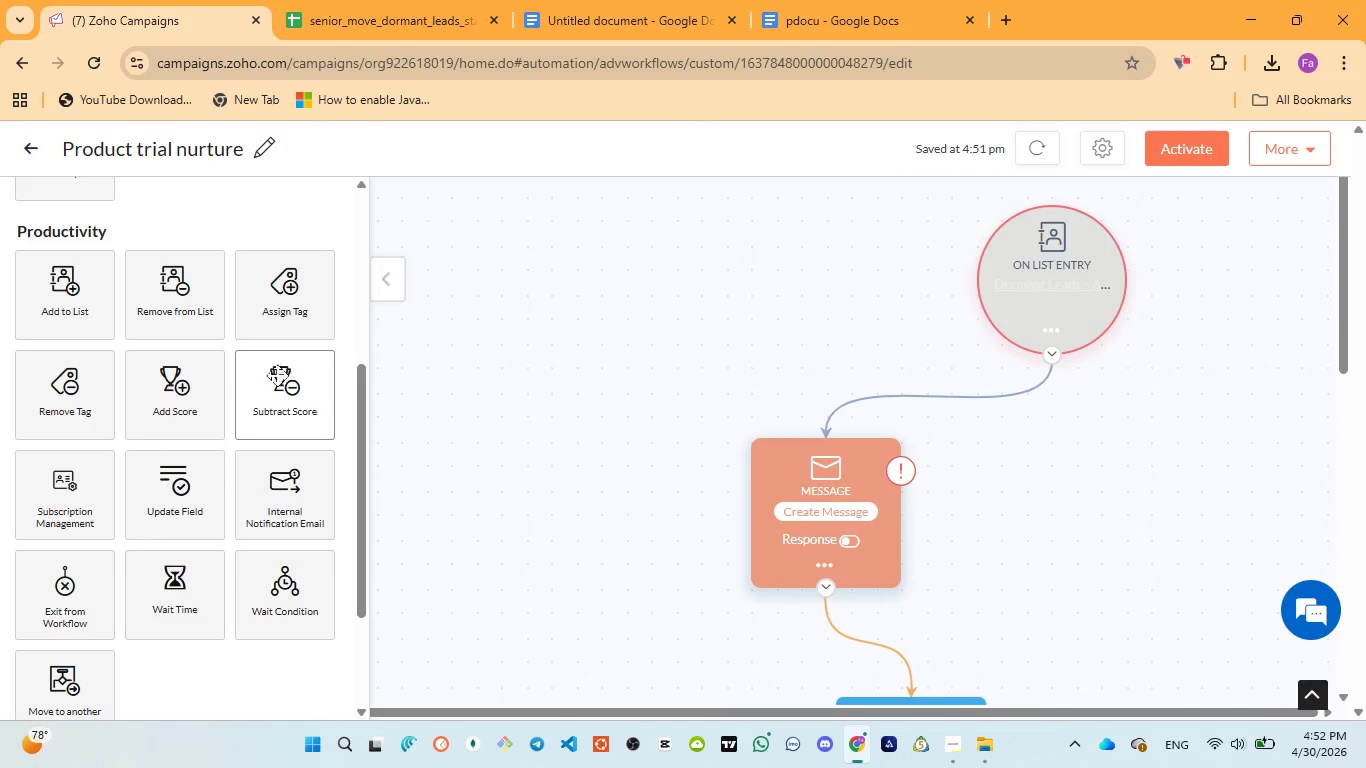 
mouse_move([214, 375])
 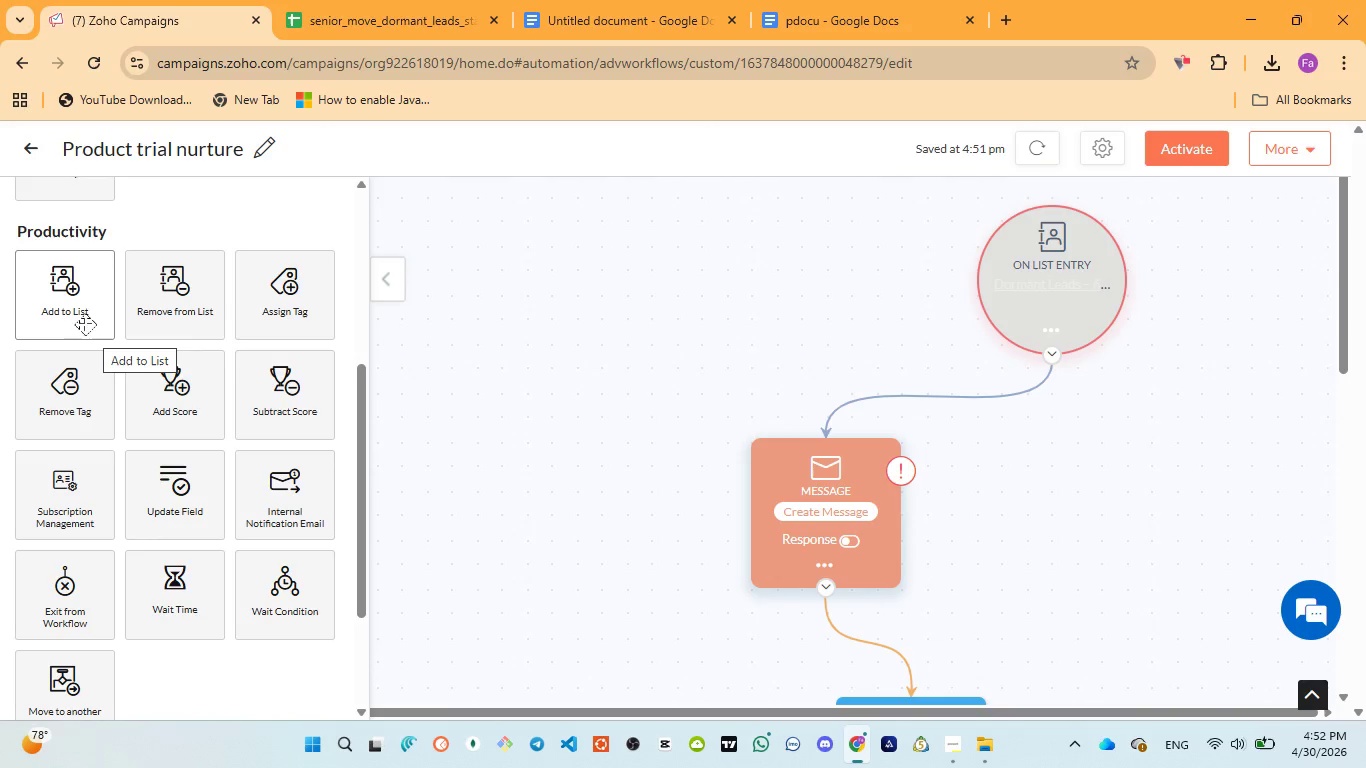 
left_click_drag(start_coordinate=[67, 303], to_coordinate=[1017, 251])
 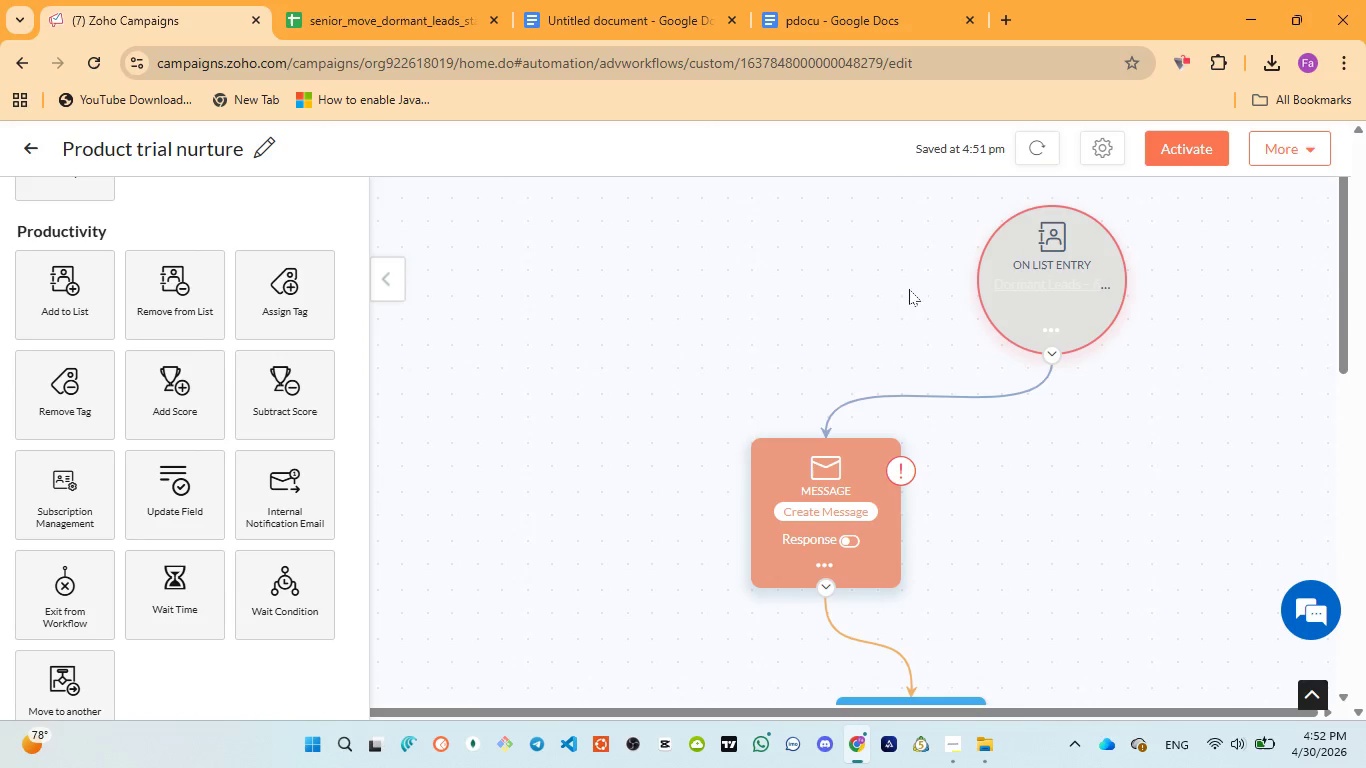 
mouse_move([870, 286])
 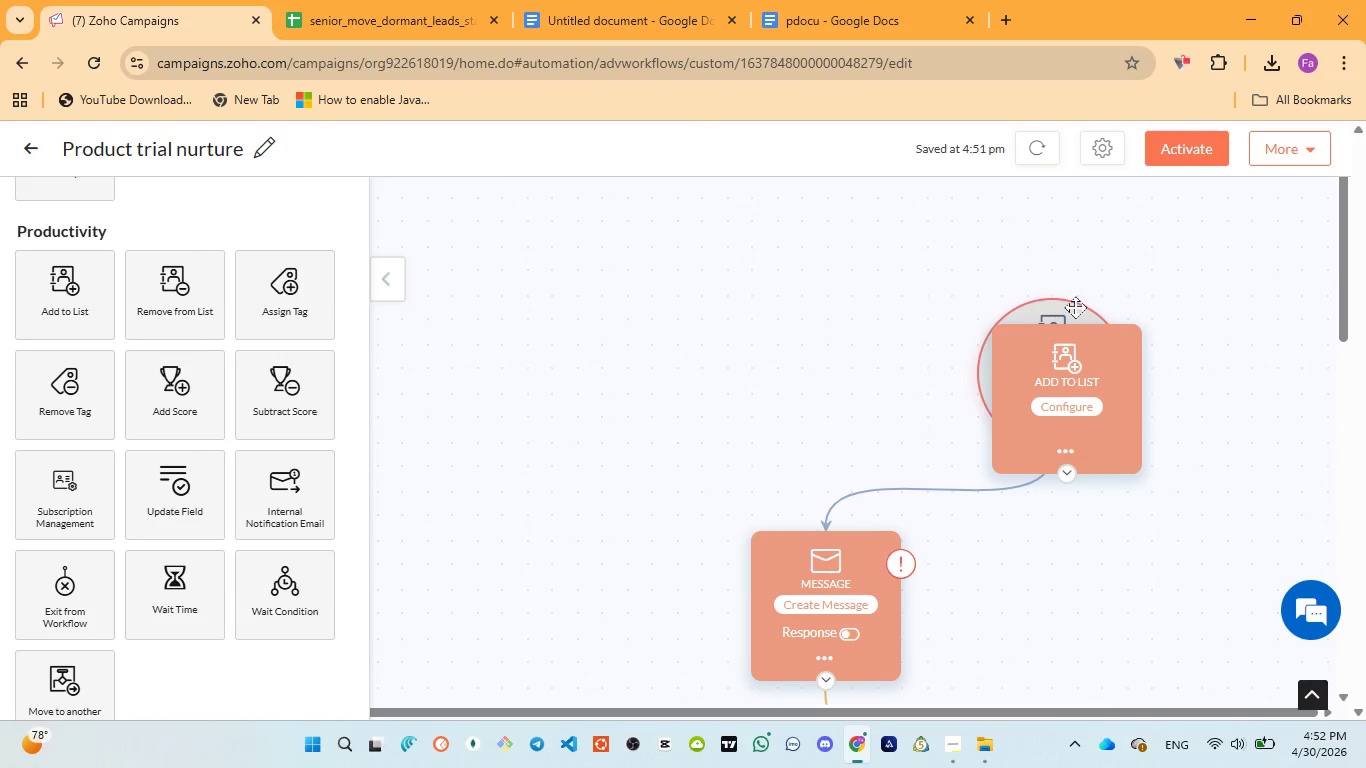 
left_click([1075, 307])
 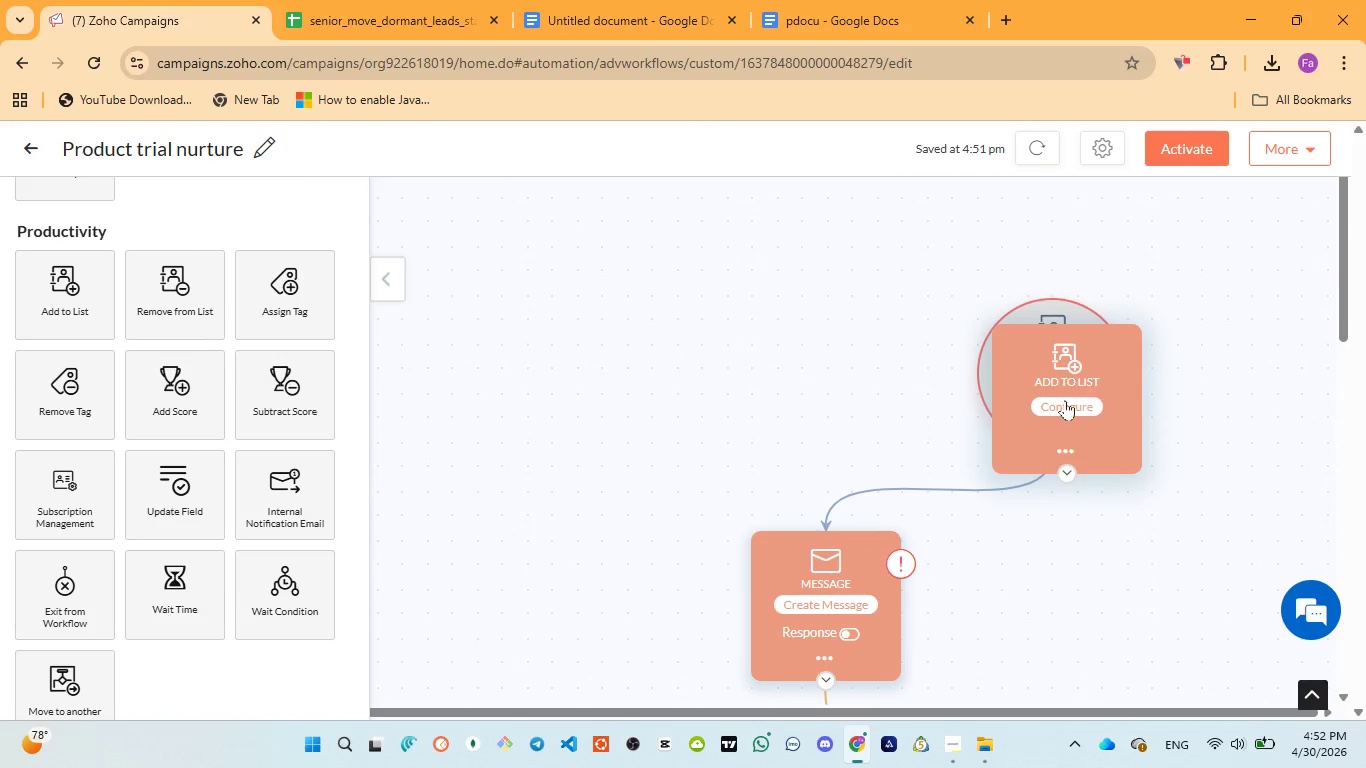 
left_click([1065, 402])
 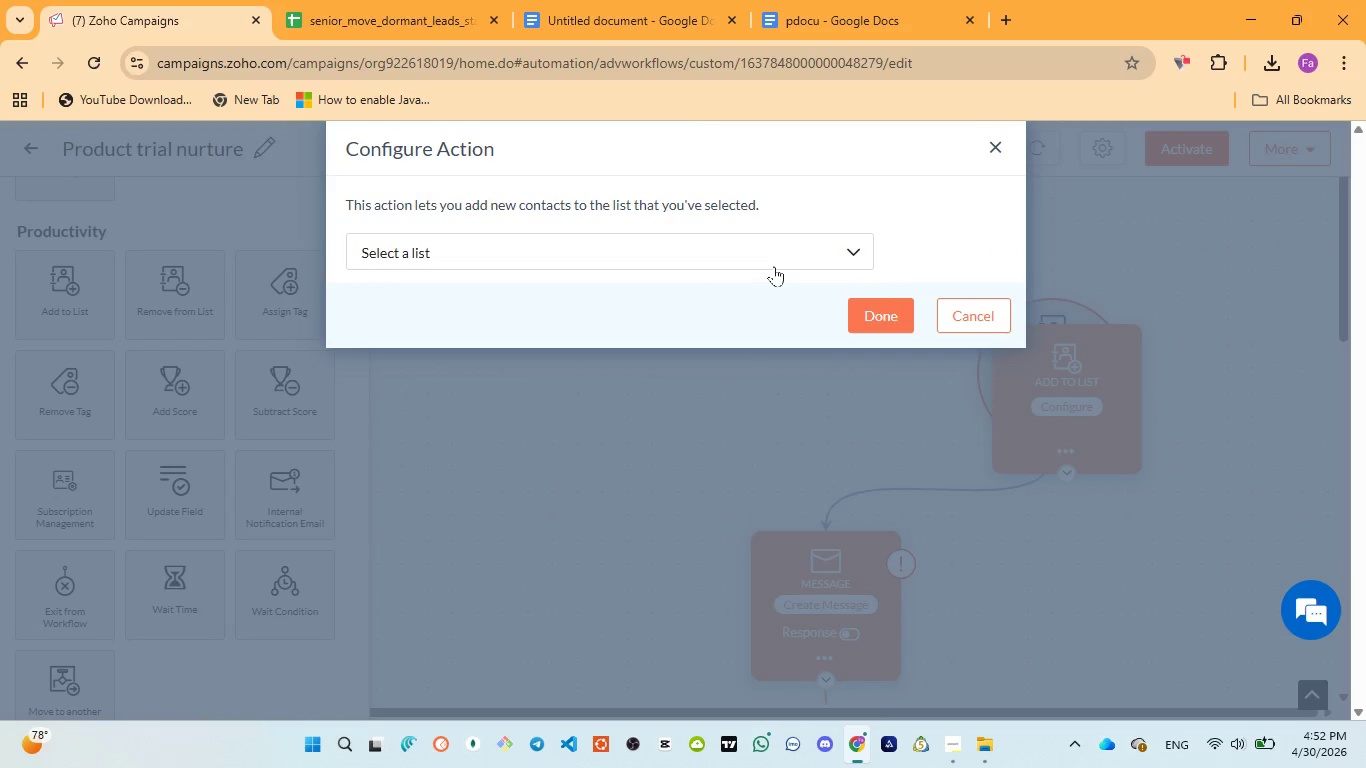 
left_click([748, 256])
 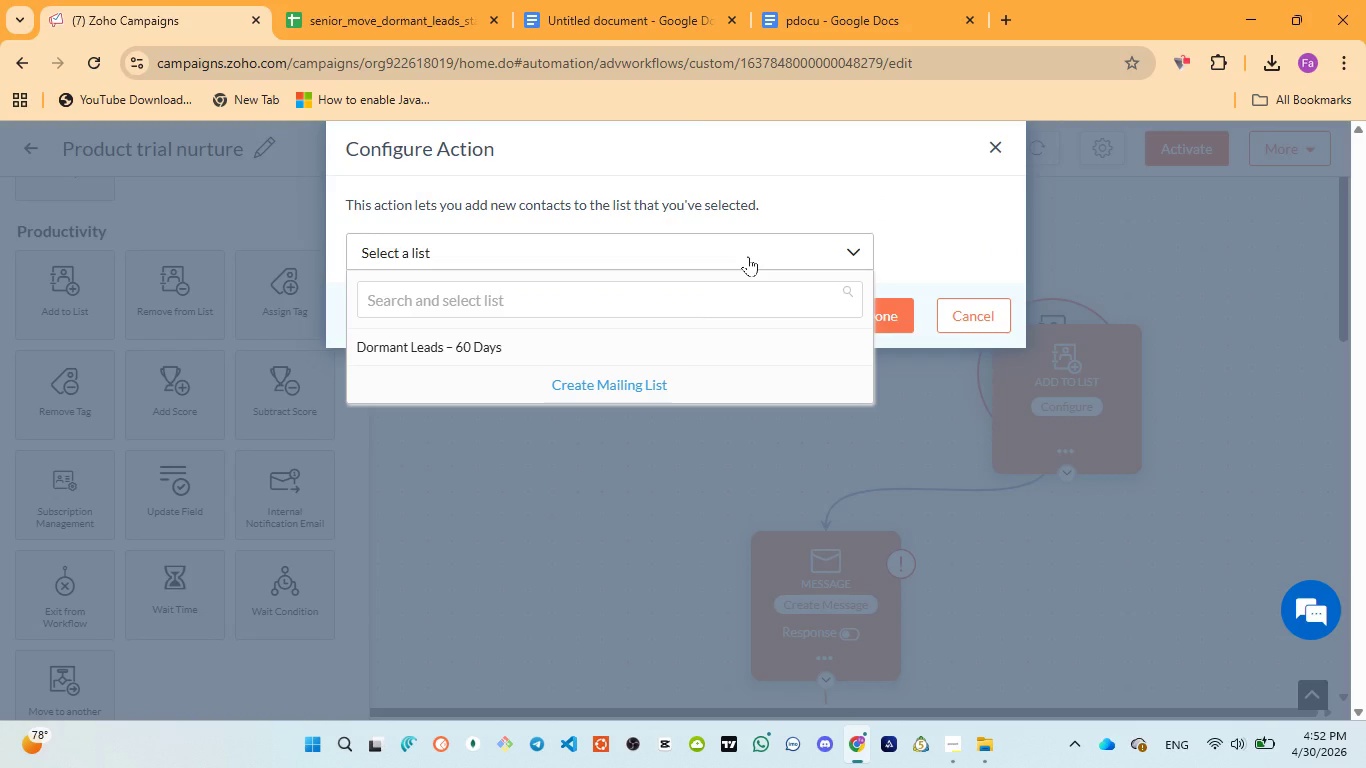 
left_click([748, 256])
 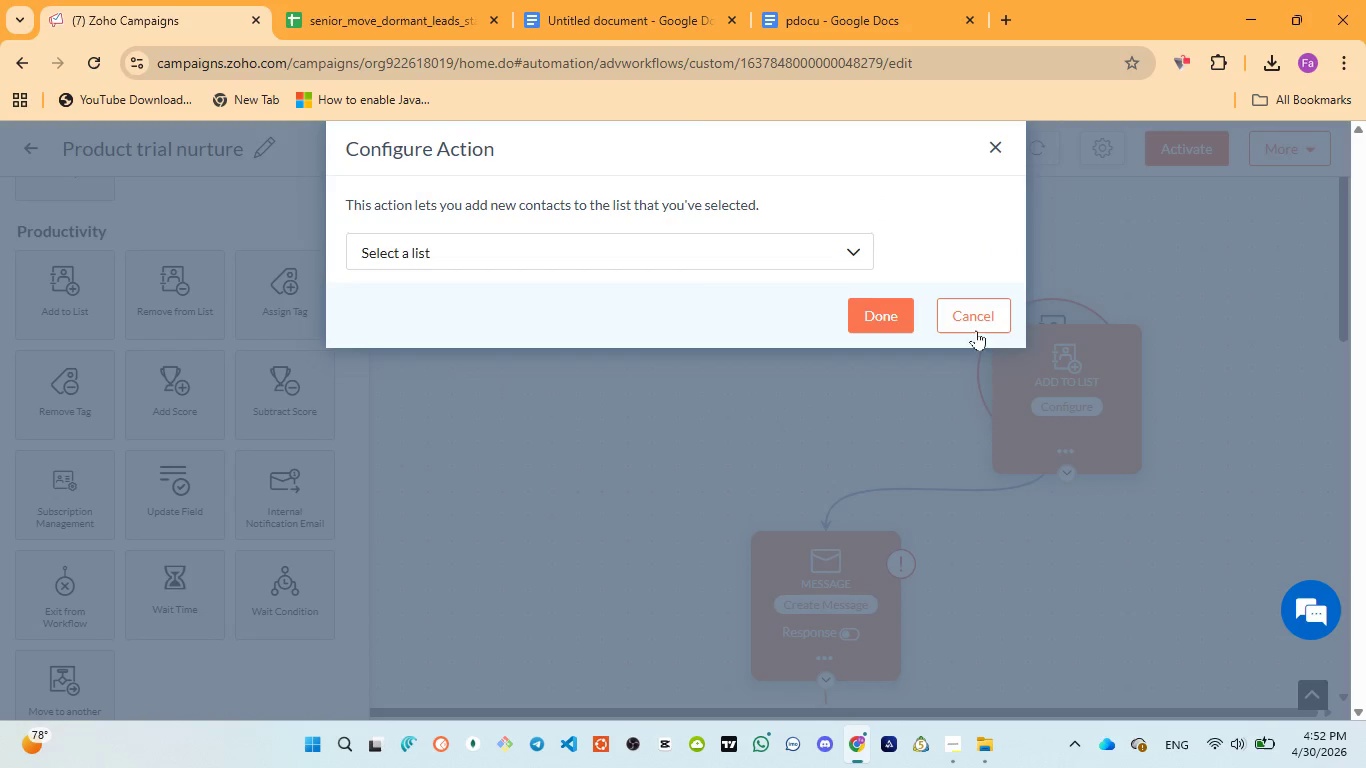 
left_click([976, 321])
 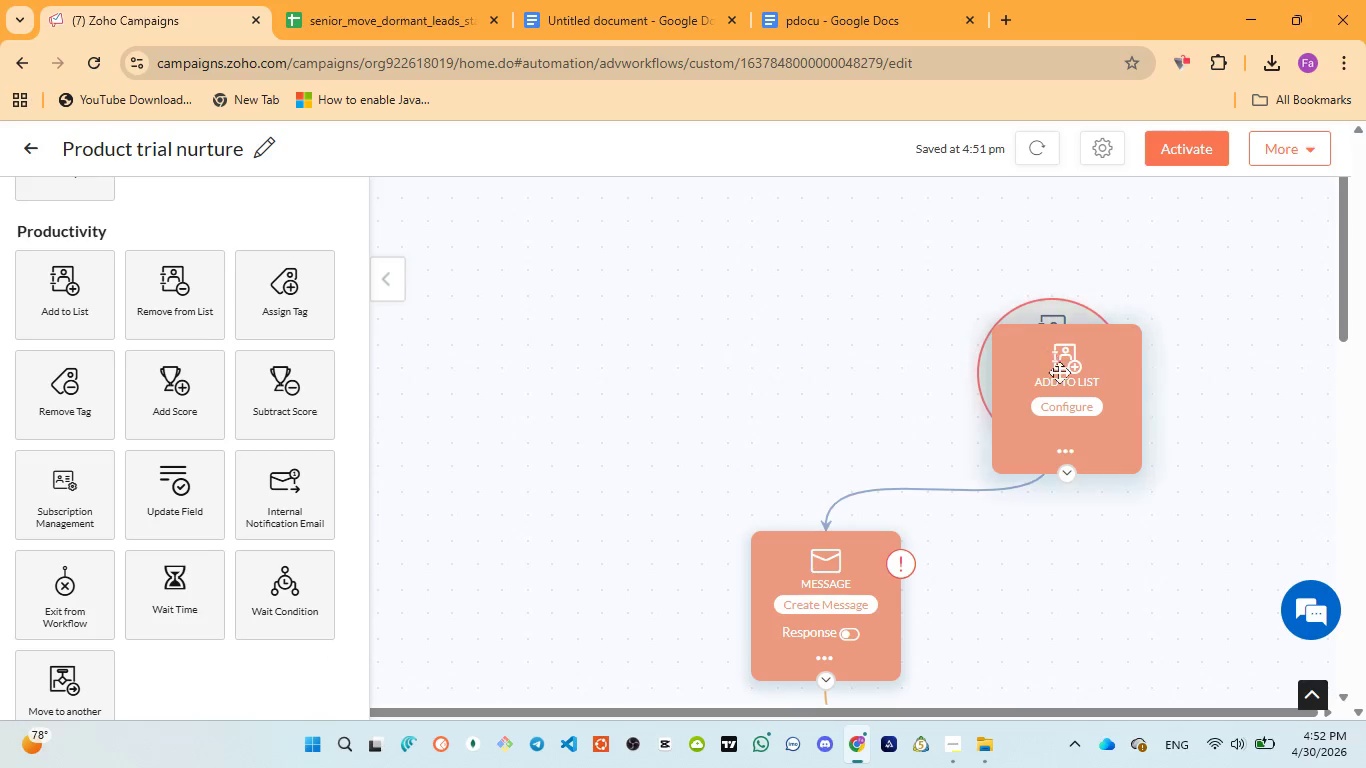 
left_click_drag(start_coordinate=[1062, 372], to_coordinate=[1221, 428])
 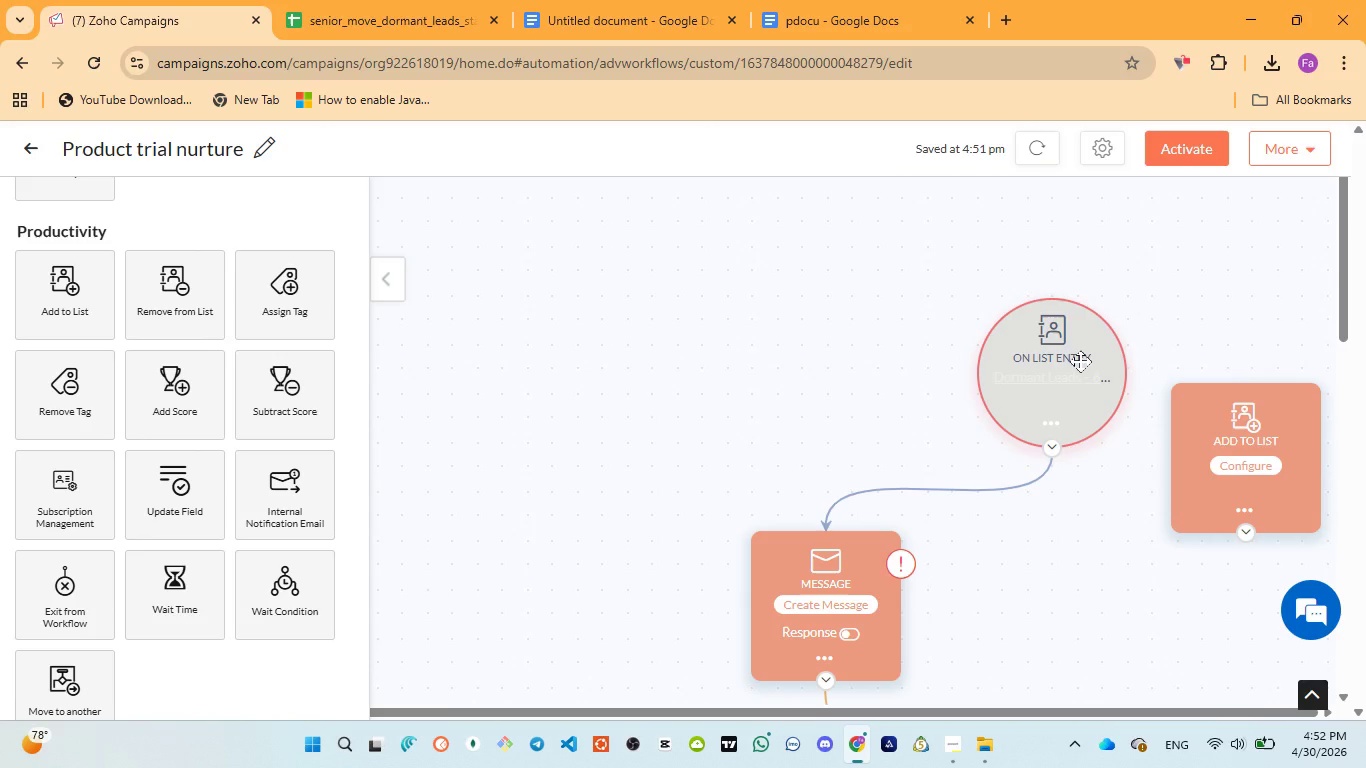 
left_click([1080, 361])
 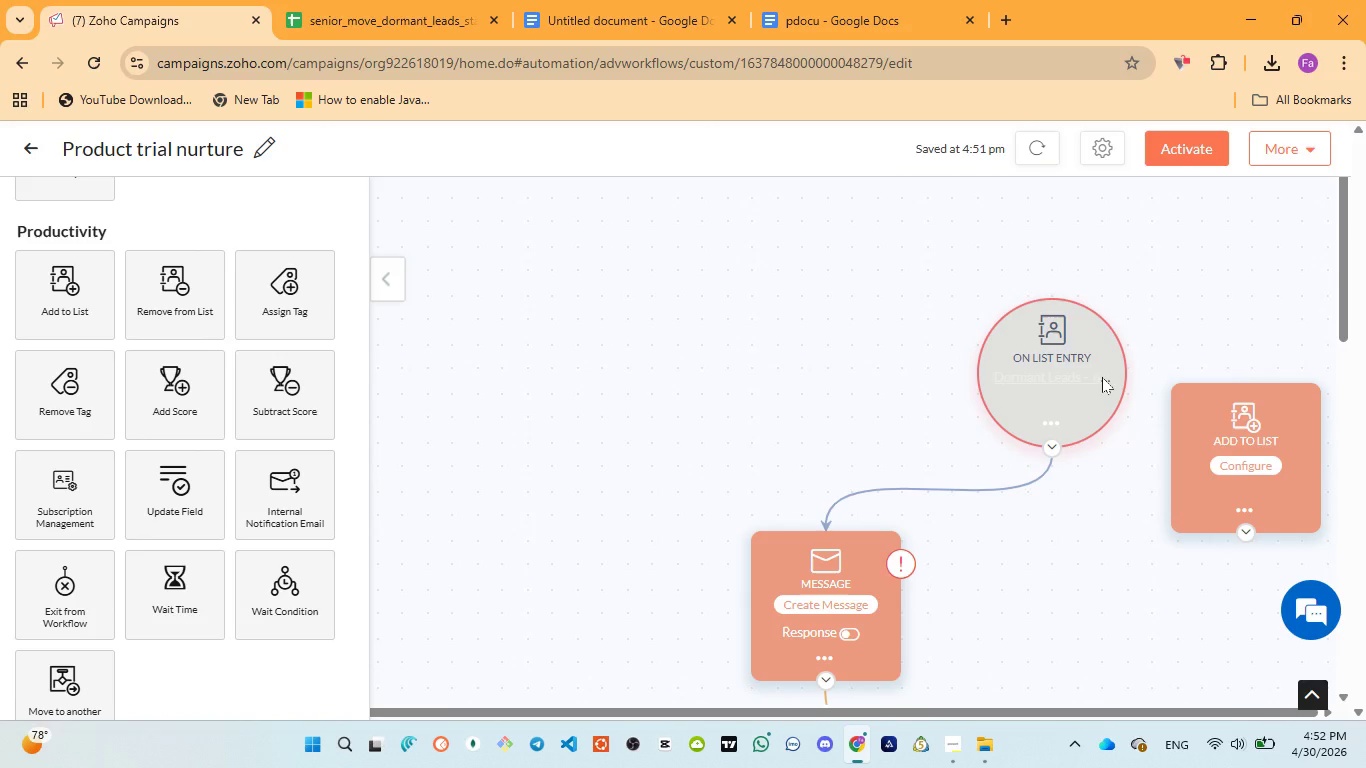 
left_click([1102, 377])
 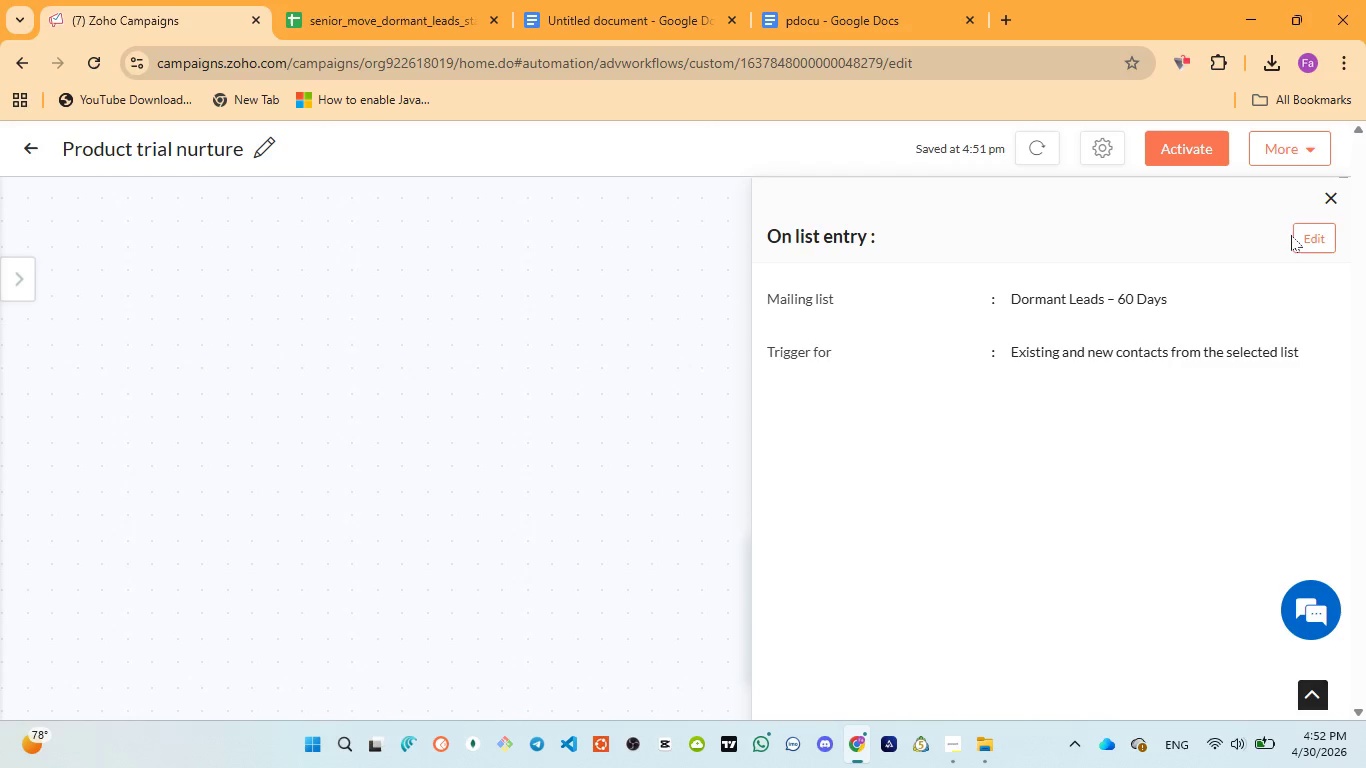 
left_click([1302, 237])
 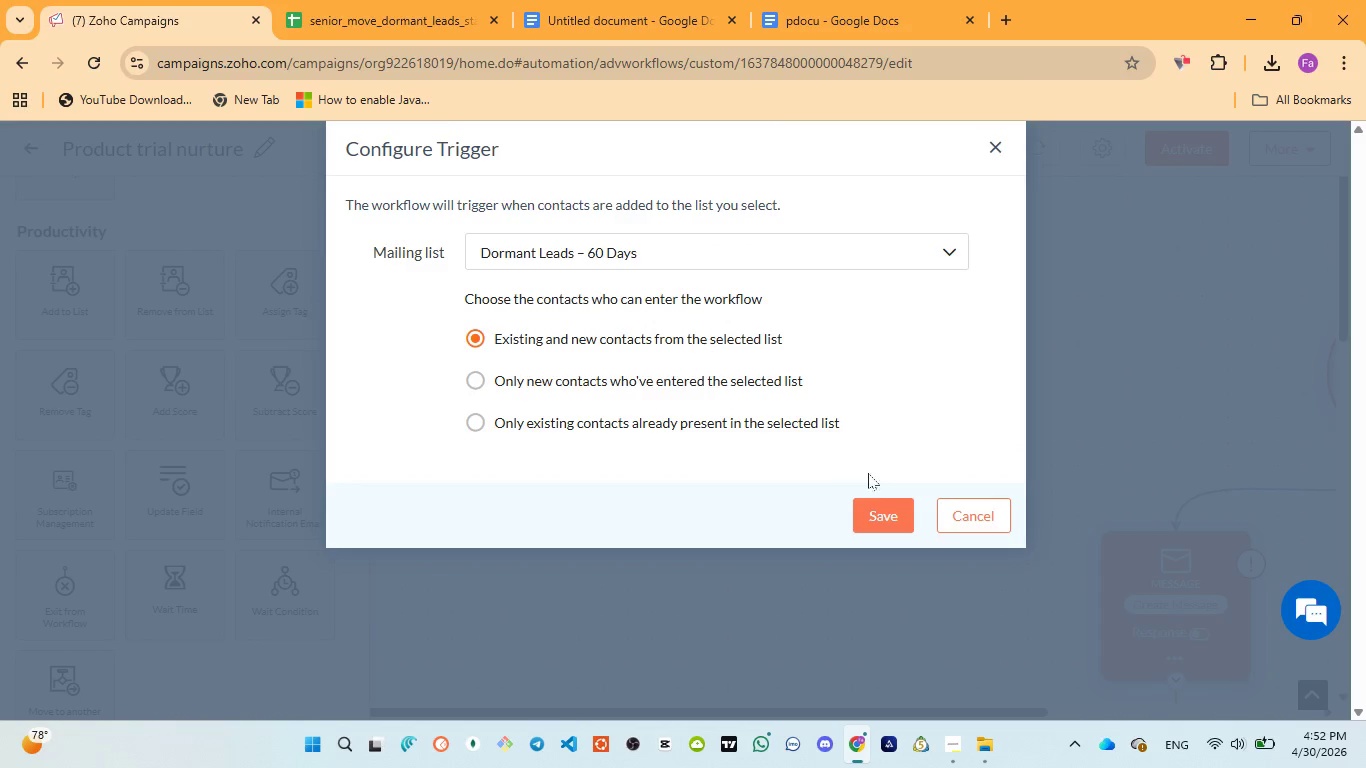 
left_click([888, 512])
 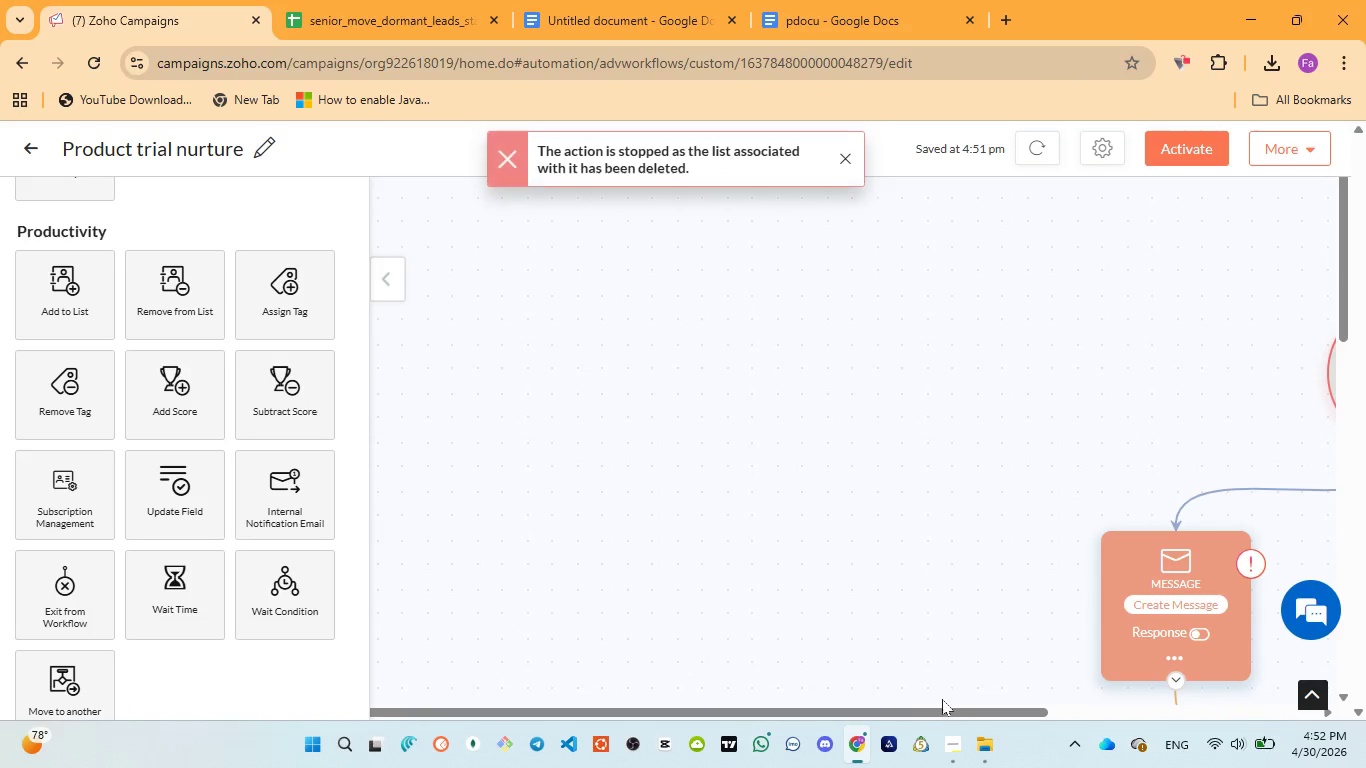 
left_click_drag(start_coordinate=[921, 708], to_coordinate=[1256, 574])
 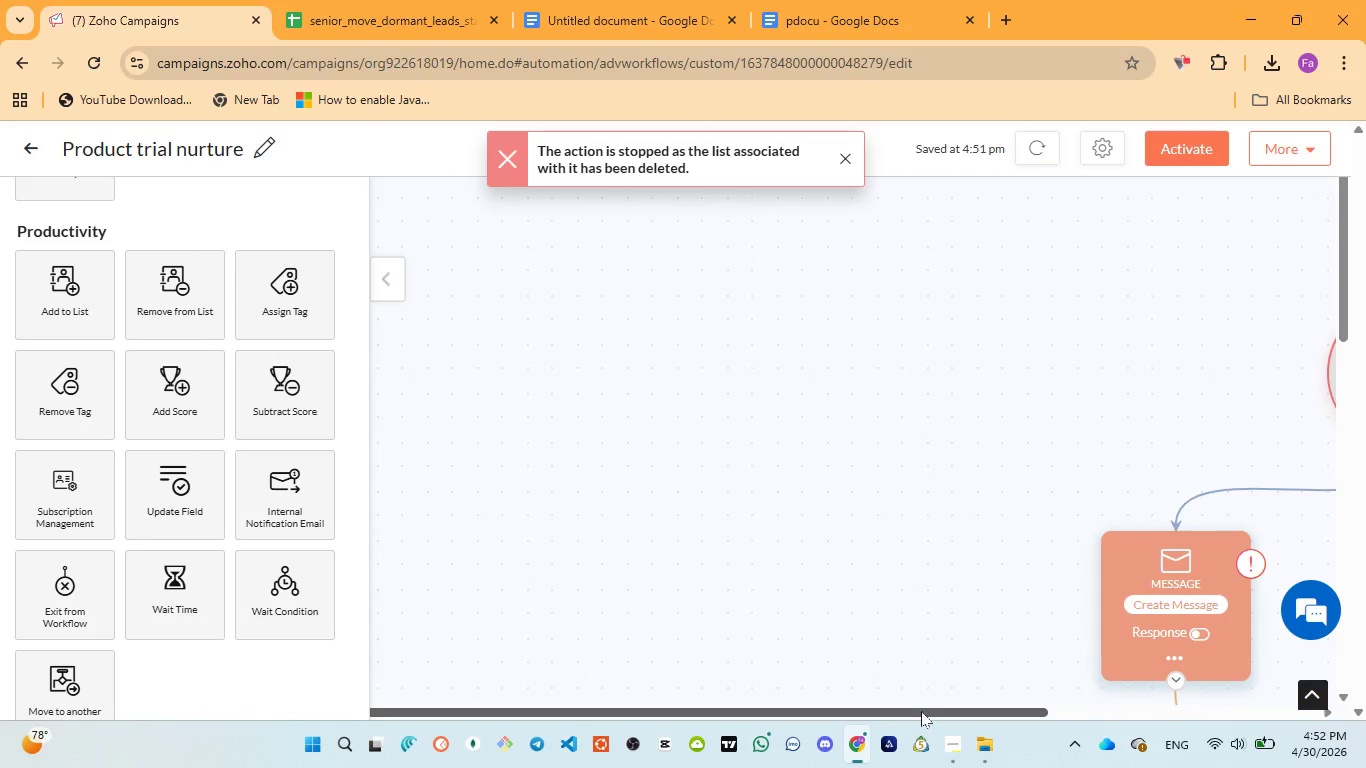 
left_click_drag(start_coordinate=[919, 710], to_coordinate=[1278, 686])
 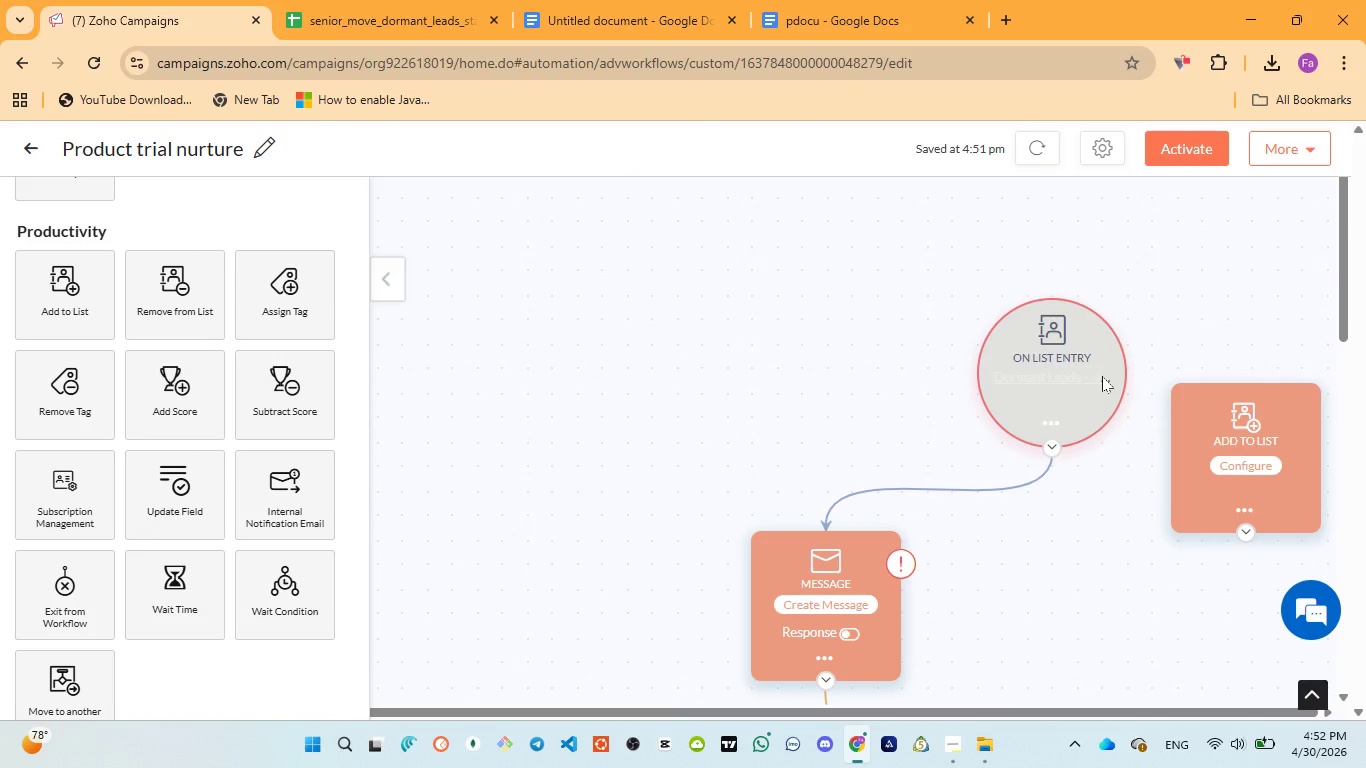 
left_click([1102, 376])
 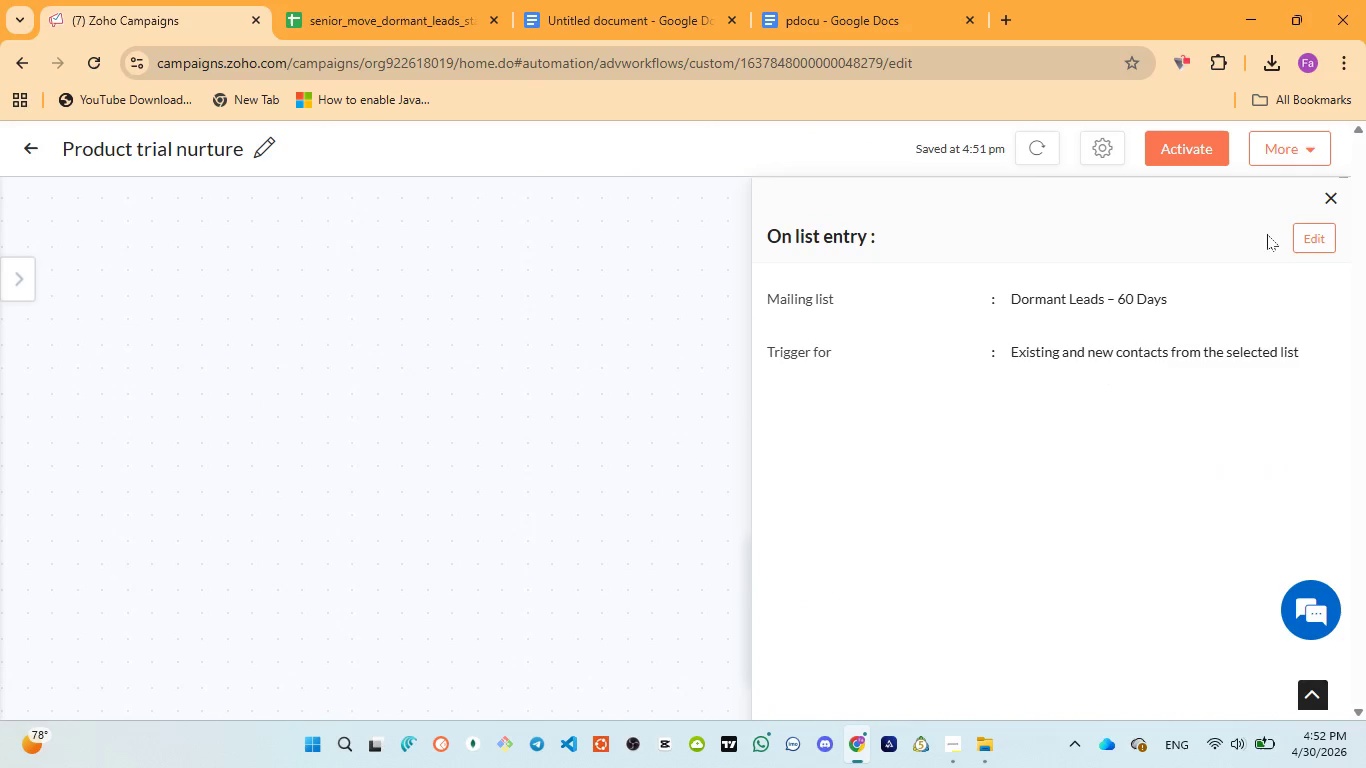 
left_click([1322, 238])
 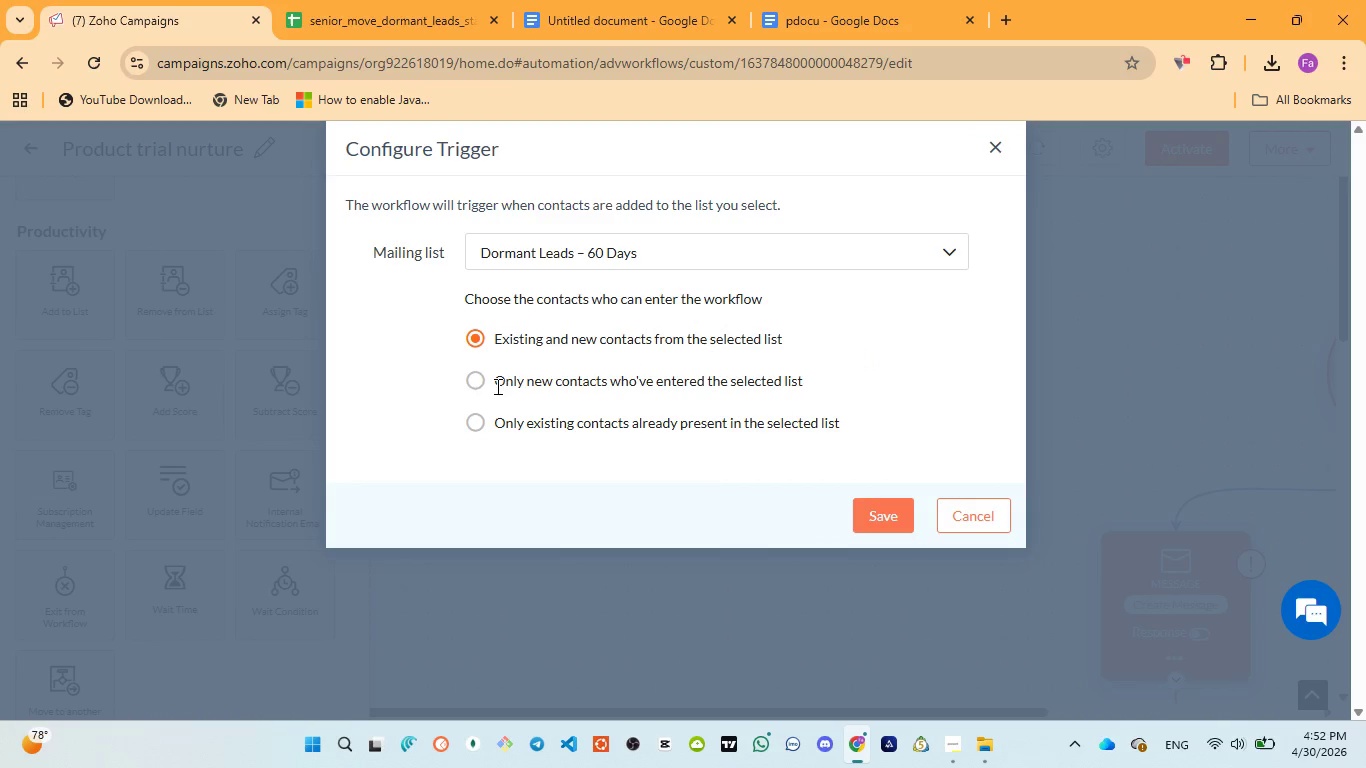 
left_click([483, 383])
 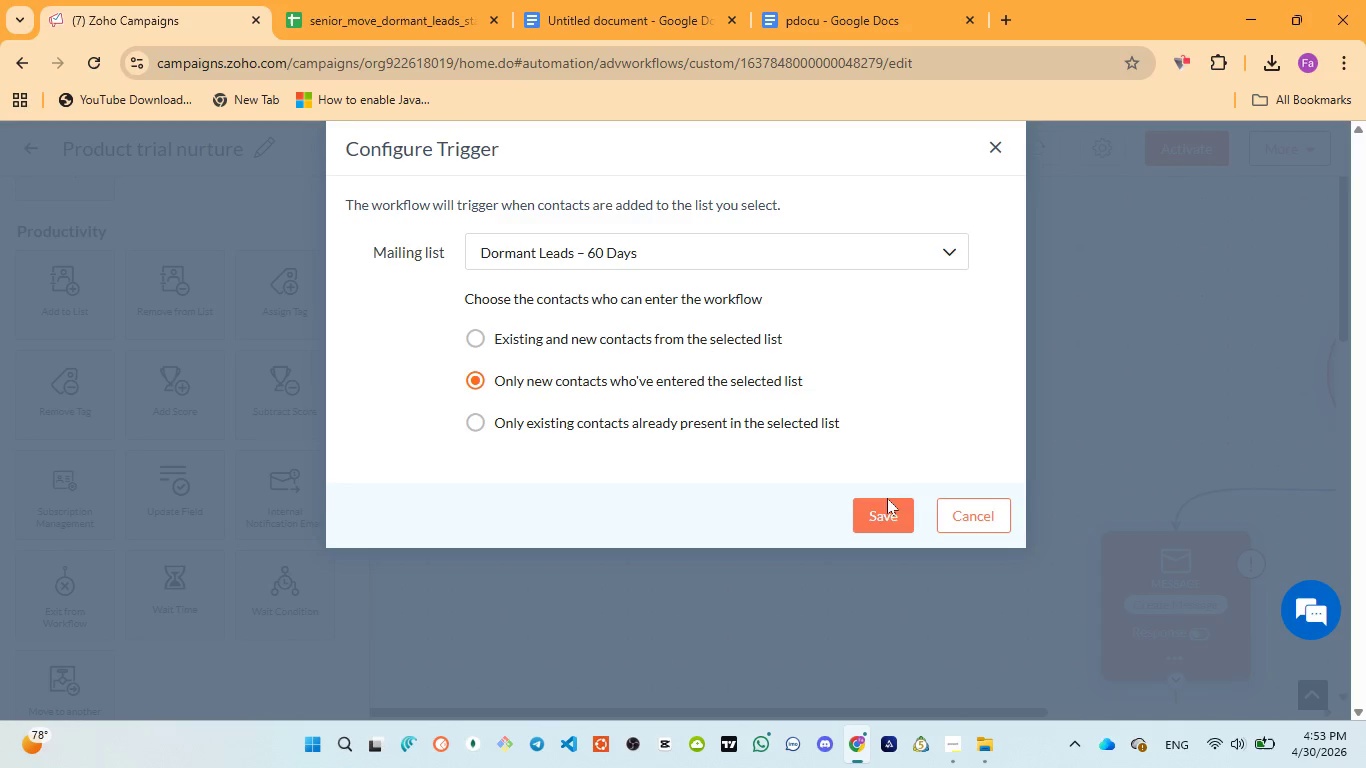 
left_click([889, 508])
 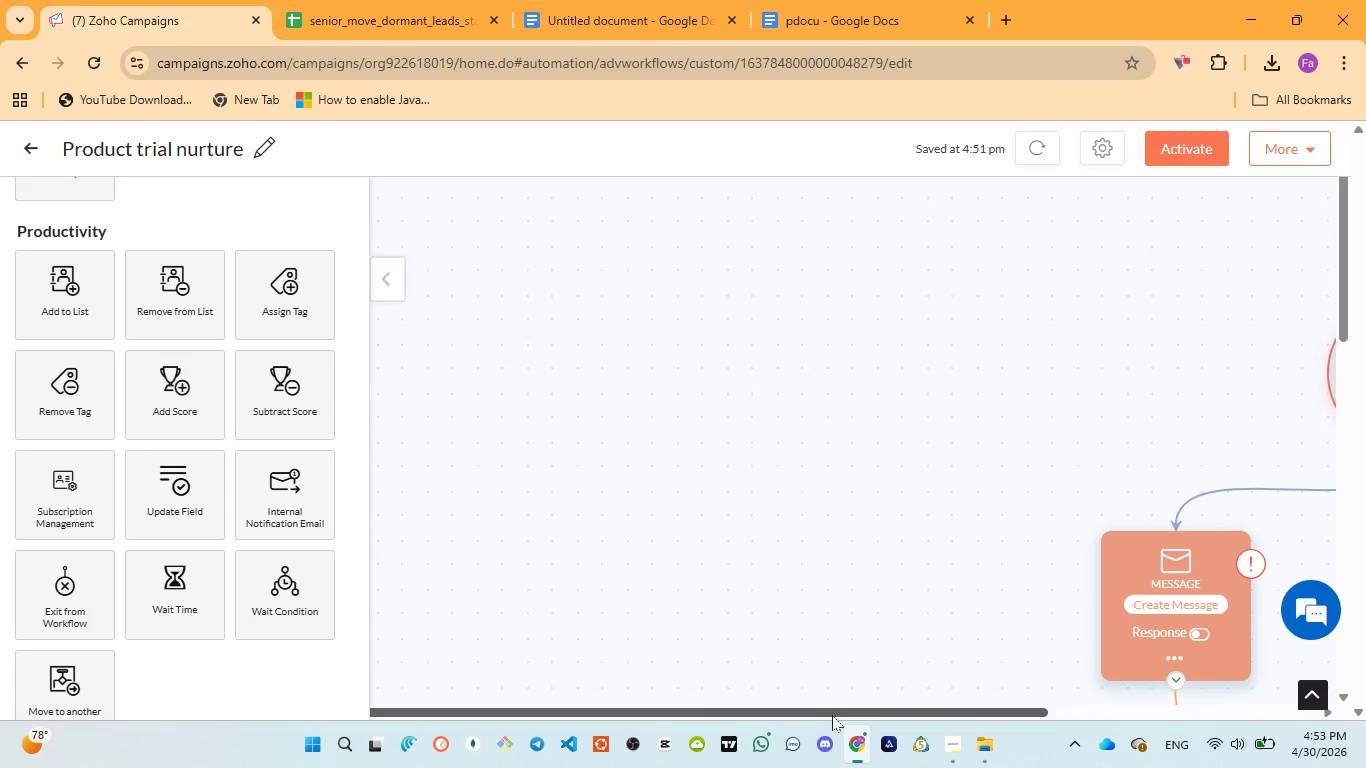 
left_click_drag(start_coordinate=[821, 709], to_coordinate=[1242, 617])
 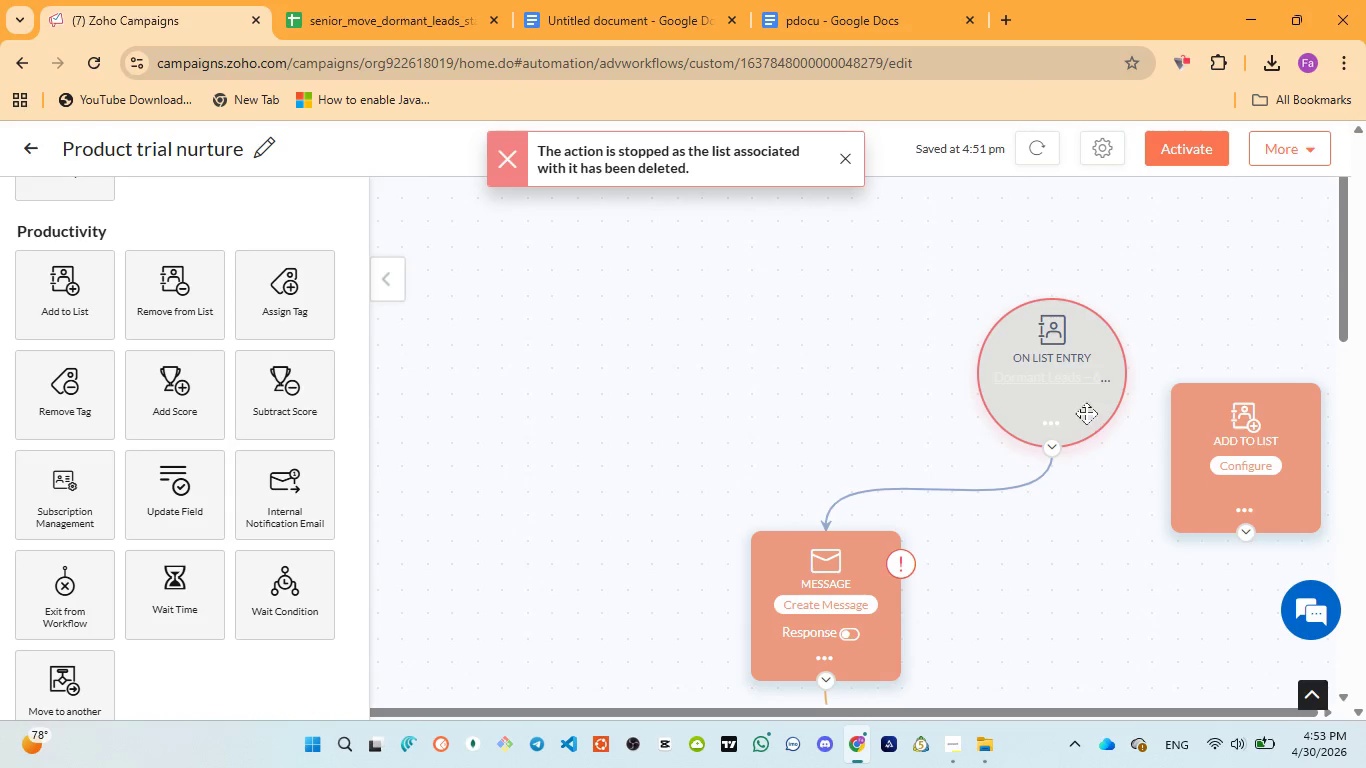 
mouse_move([1063, 445])
 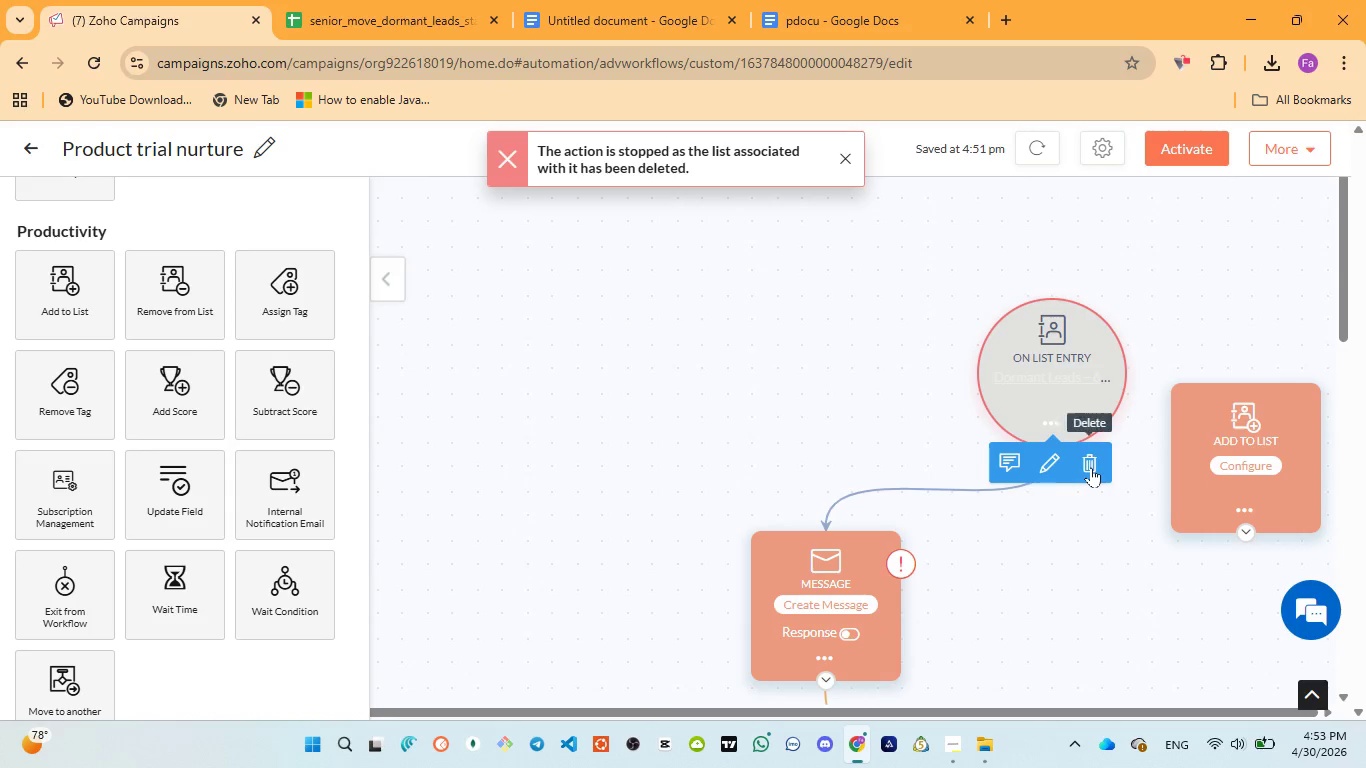 
left_click([1091, 467])
 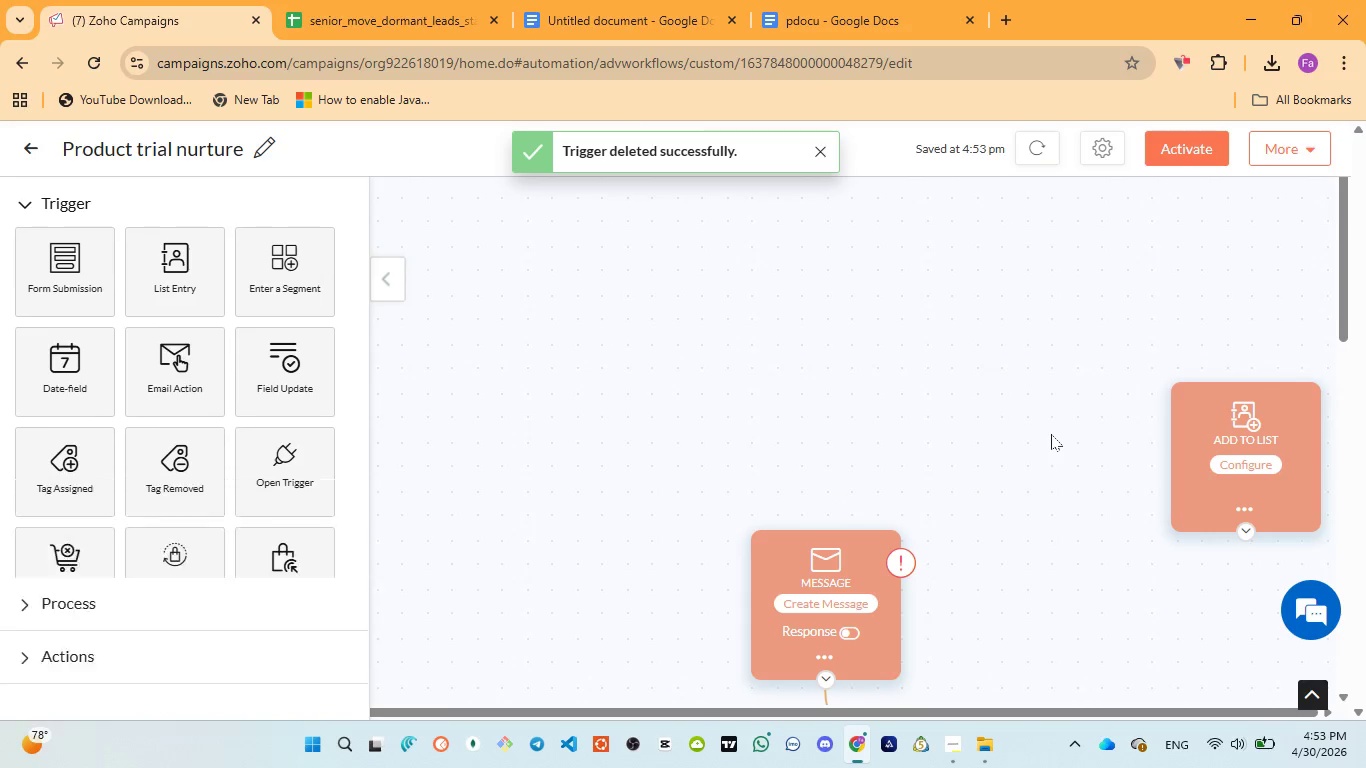 
left_click_drag(start_coordinate=[1217, 456], to_coordinate=[866, 325])
 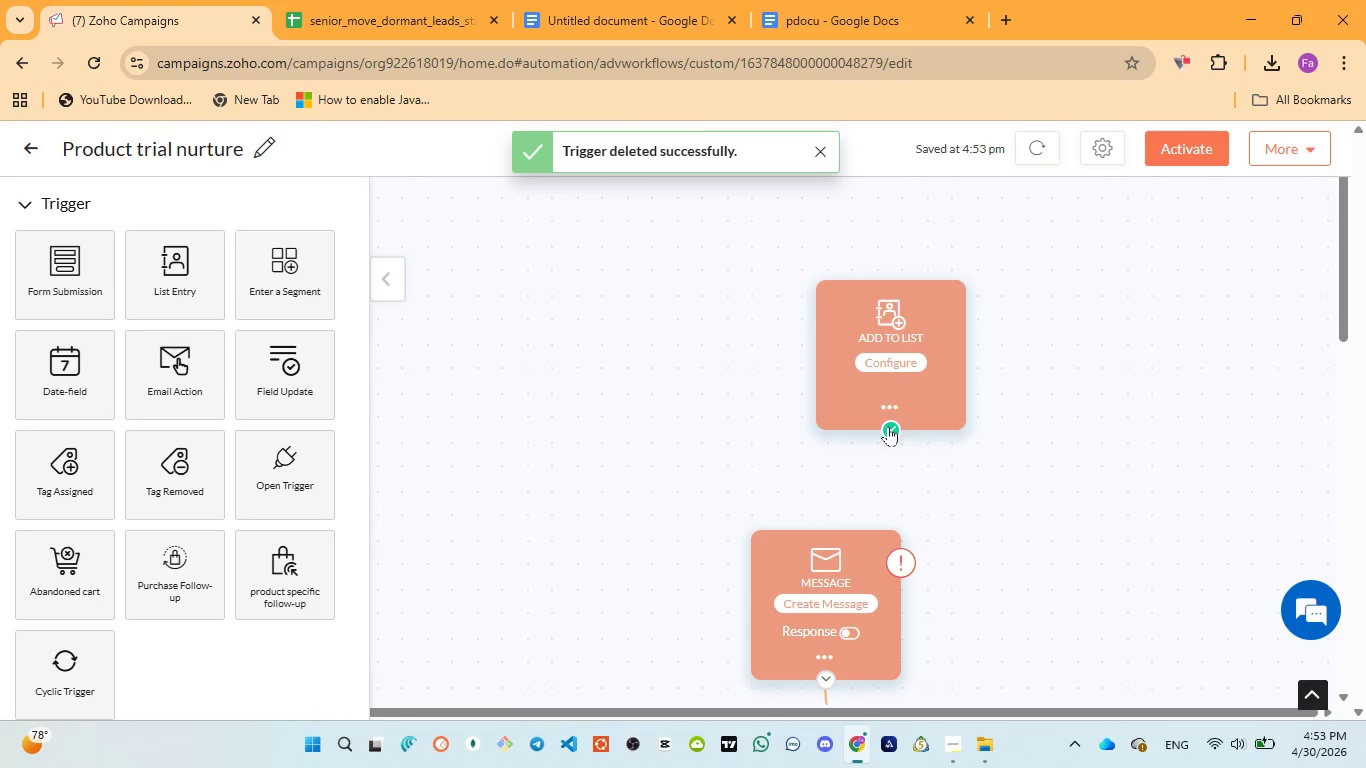 
left_click([888, 426])
 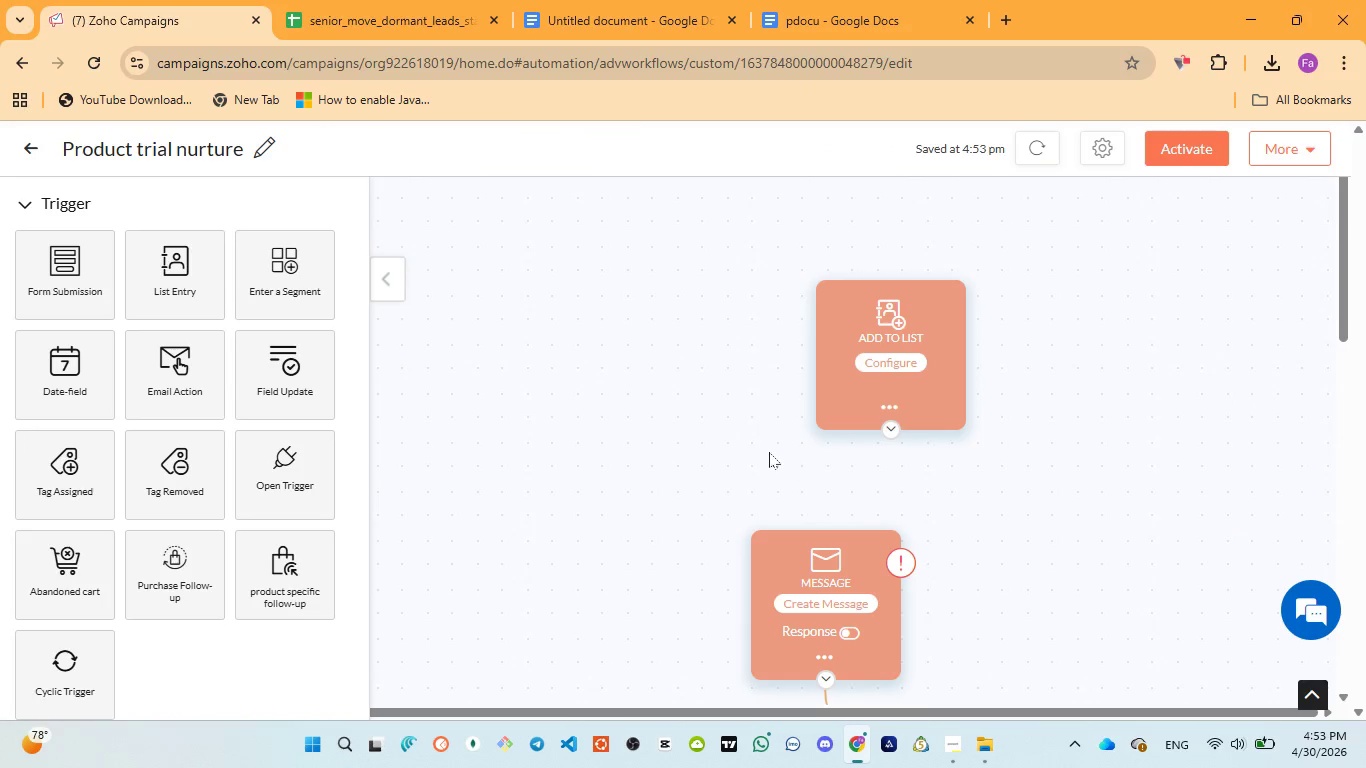 
scroll: coordinate [771, 457], scroll_direction: down, amount: 1.0
 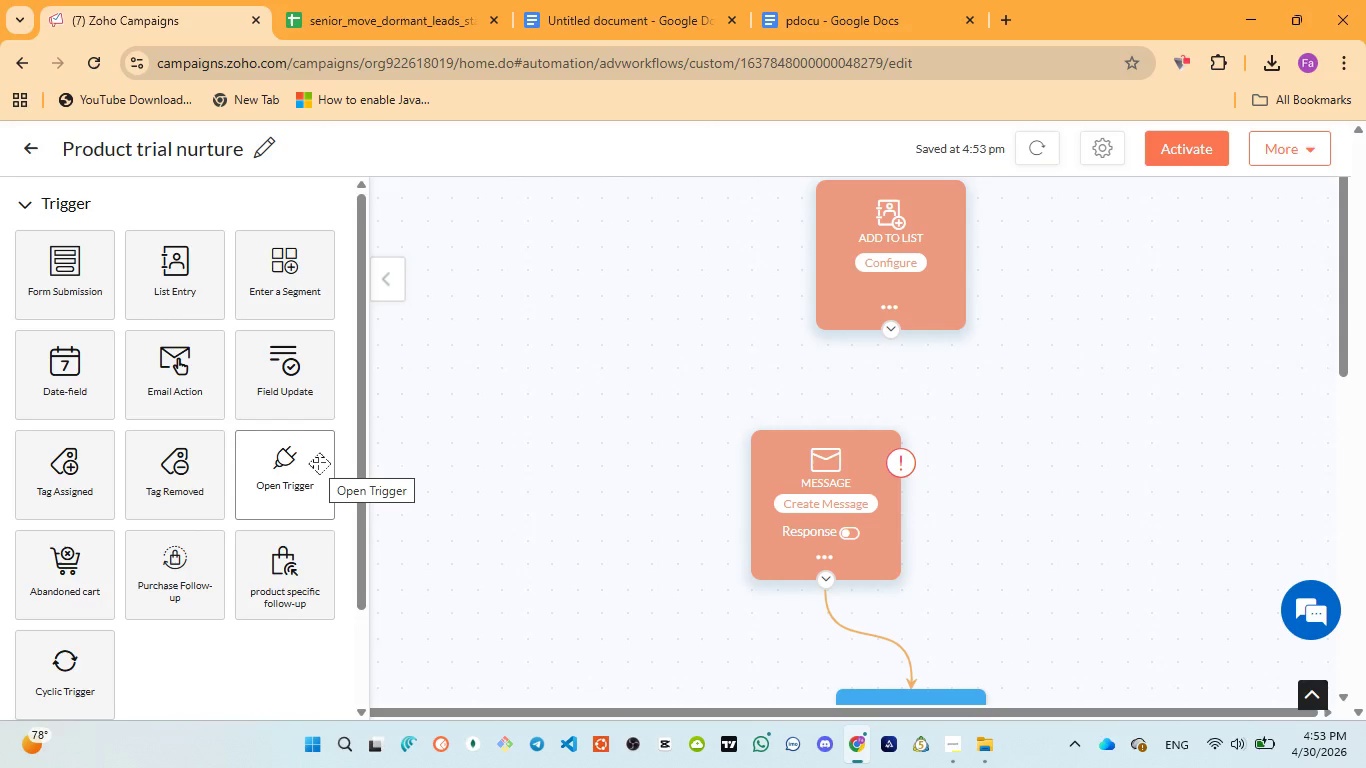 
wait(5.32)
 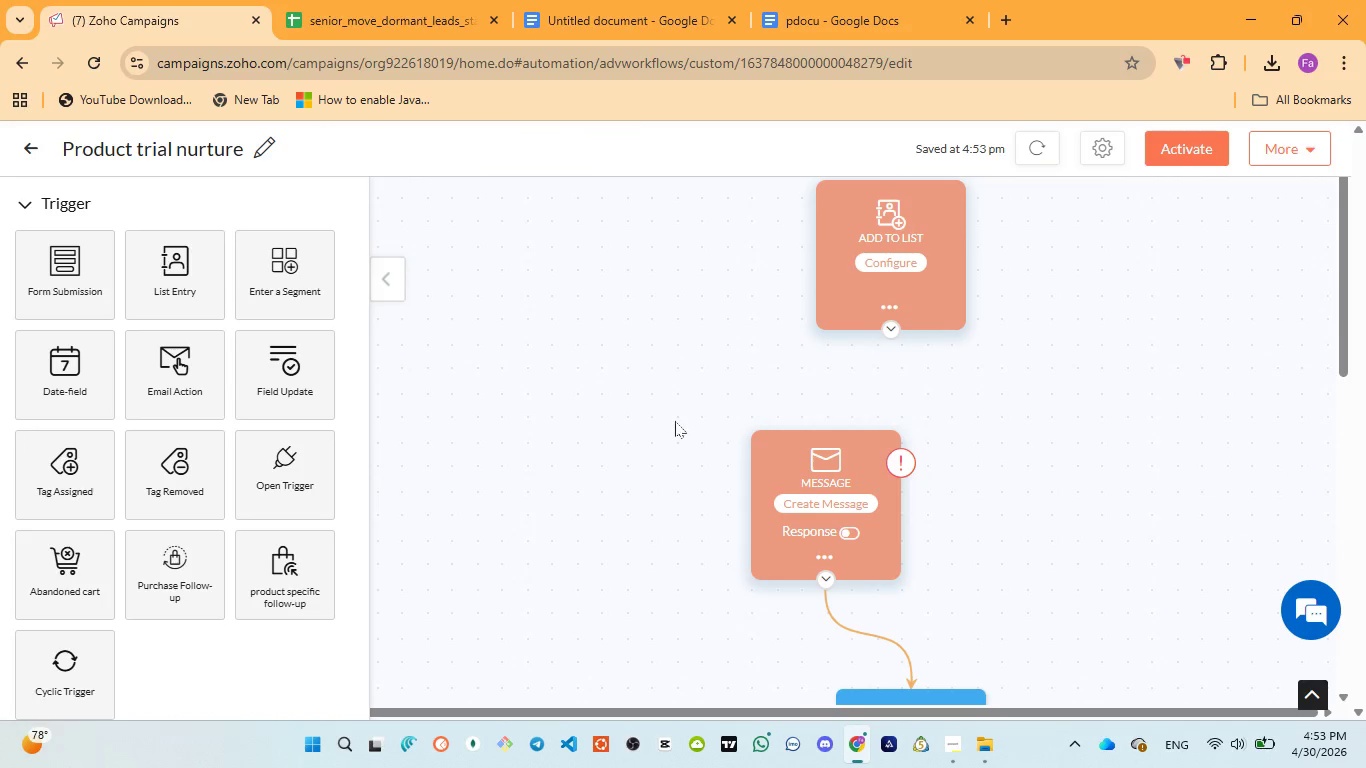 
scroll: coordinate [158, 548], scroll_direction: down, amount: 3.0
 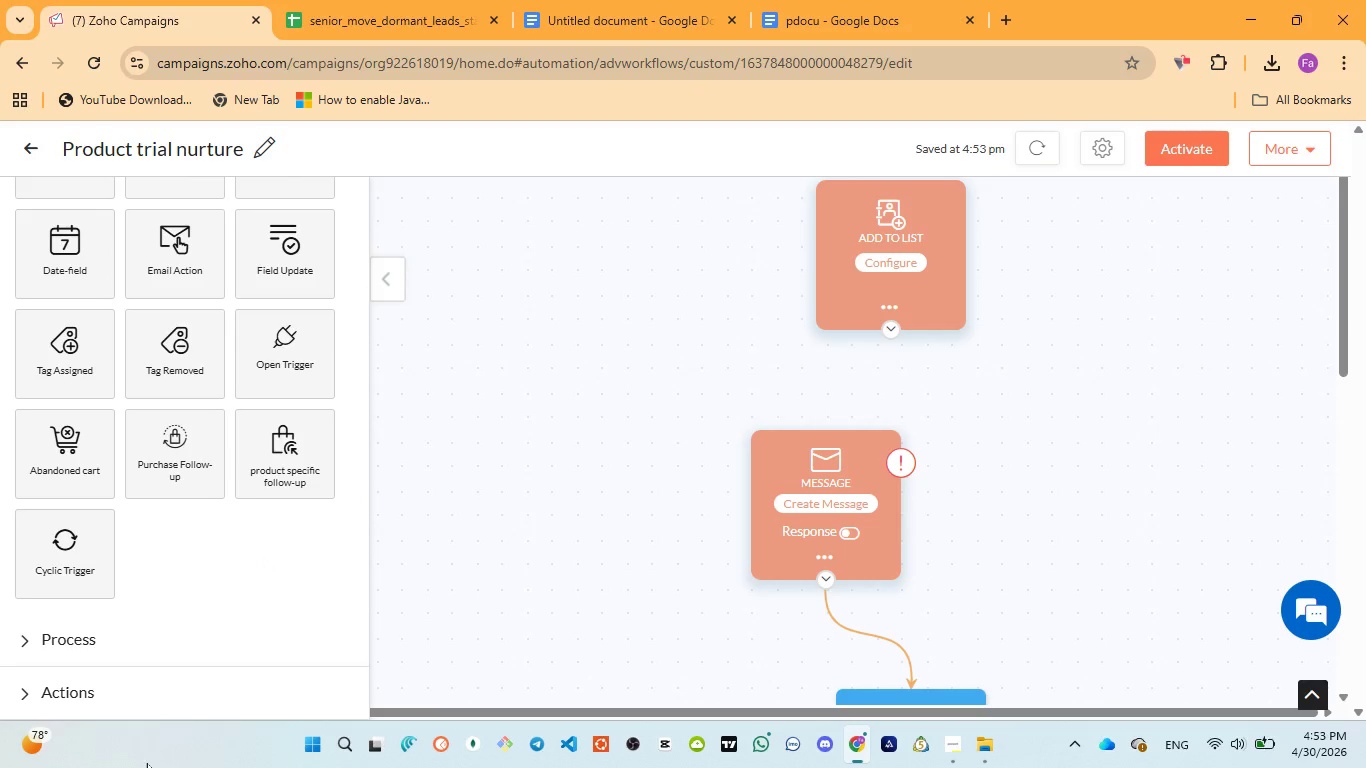 
left_click([149, 691])
 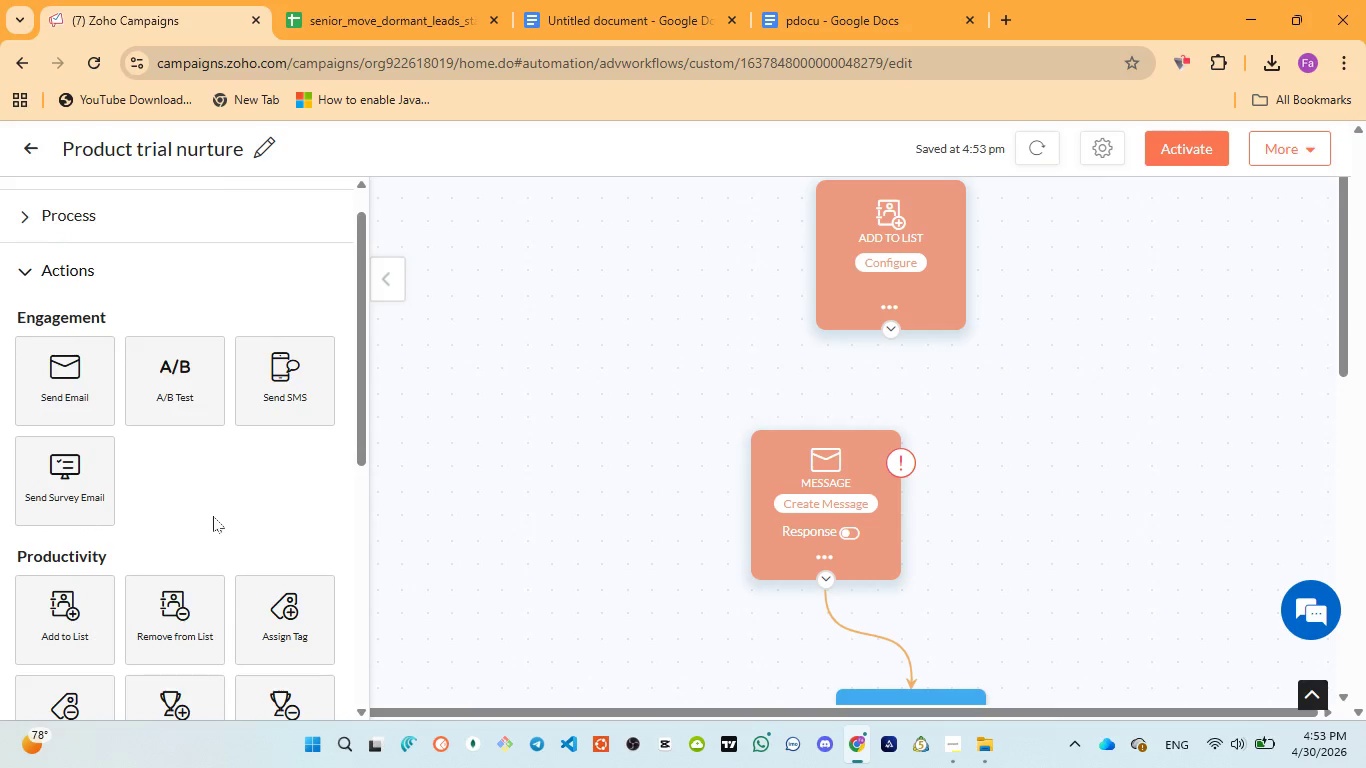 
scroll: coordinate [220, 560], scroll_direction: down, amount: 7.0
 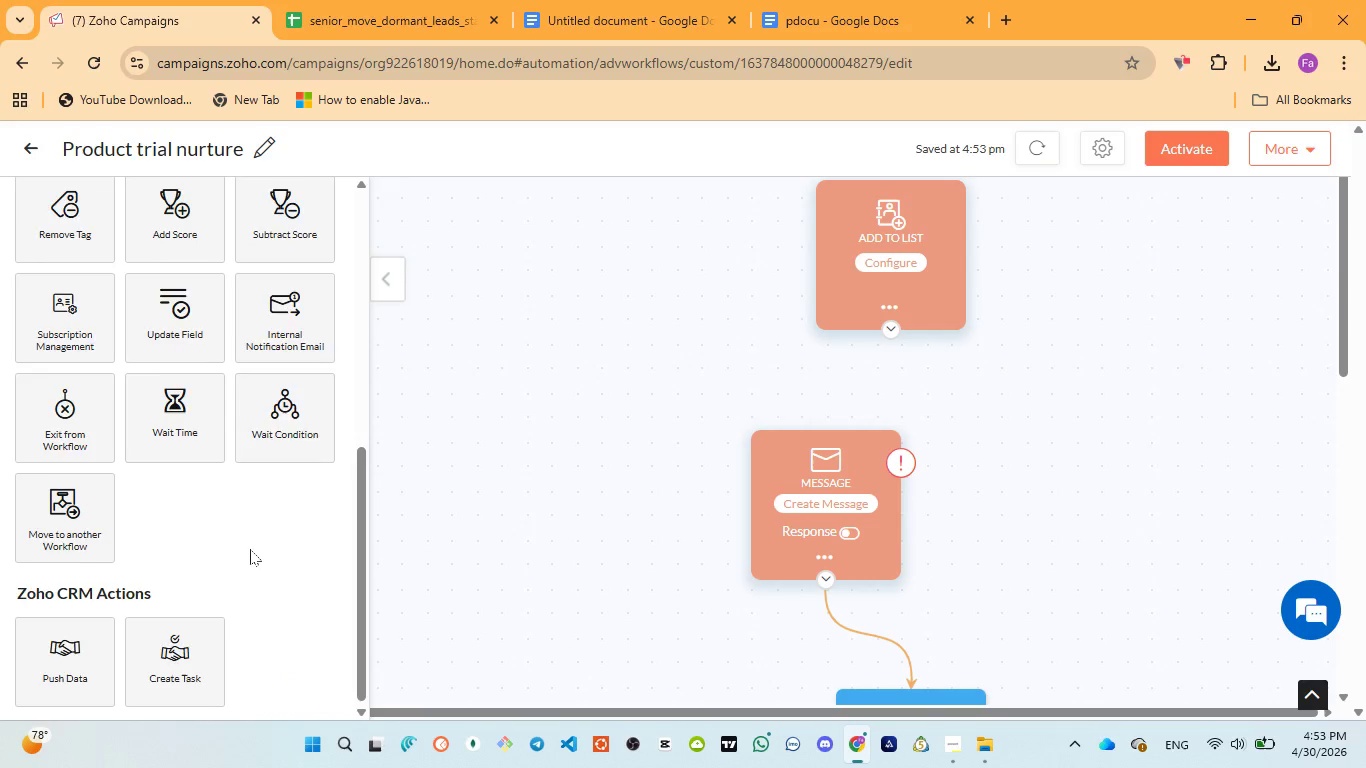 
scroll: coordinate [197, 326], scroll_direction: up, amount: 11.0
 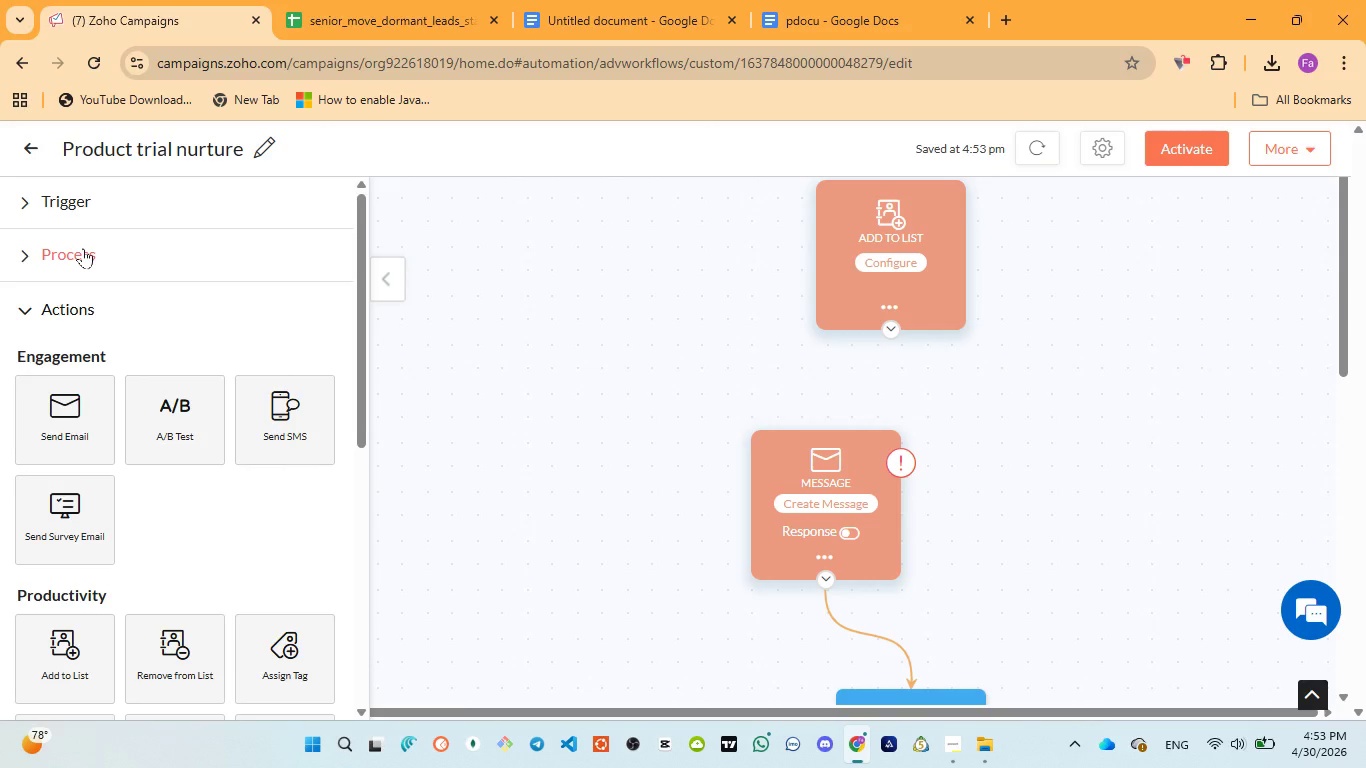 
left_click([83, 248])
 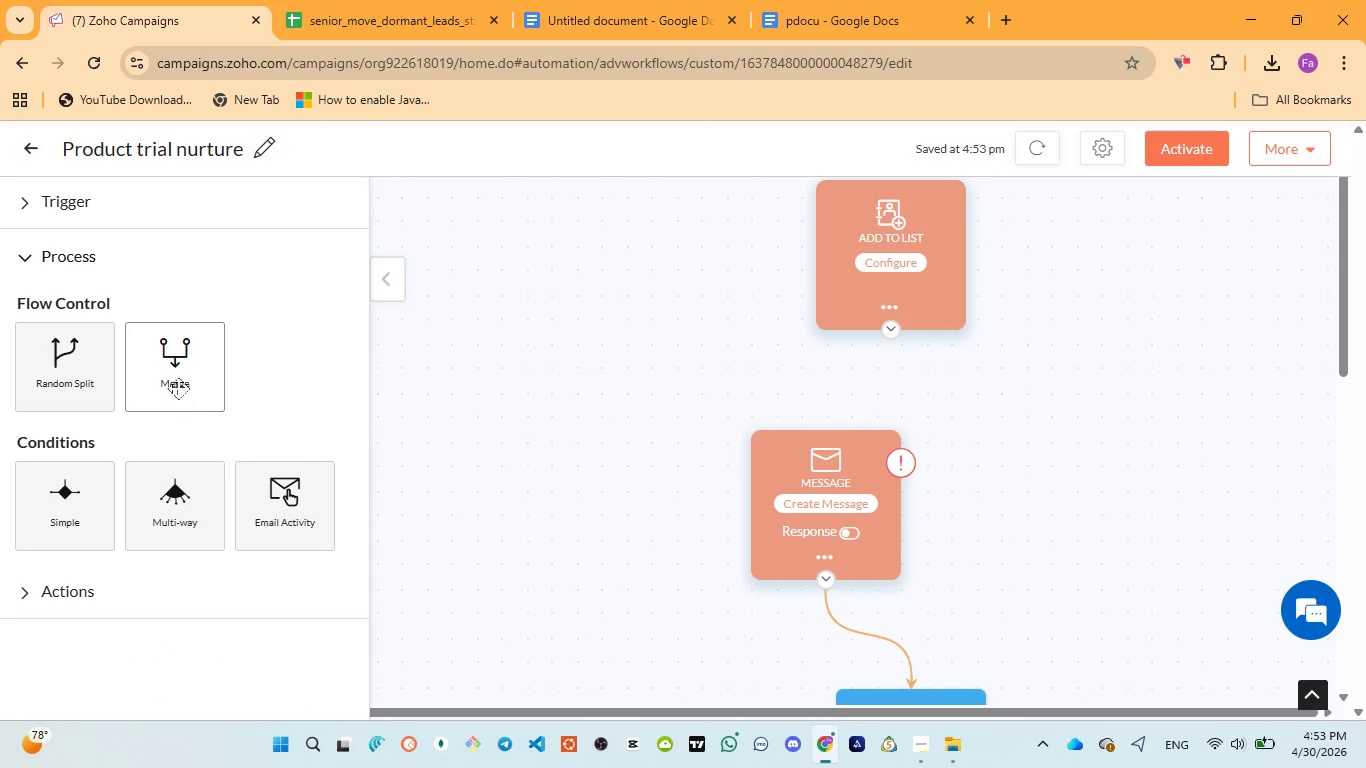 
wait(5.05)
 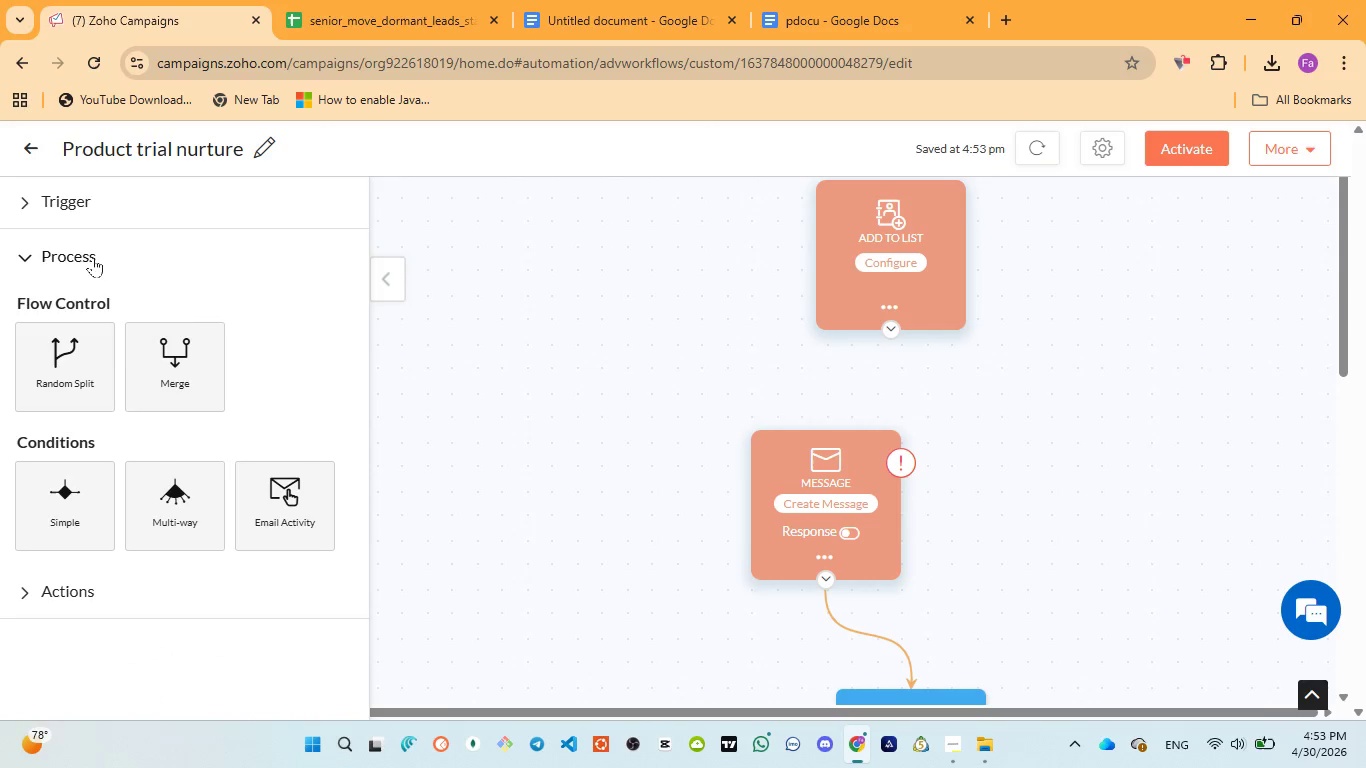 
left_click_drag(start_coordinate=[167, 384], to_coordinate=[892, 341])
 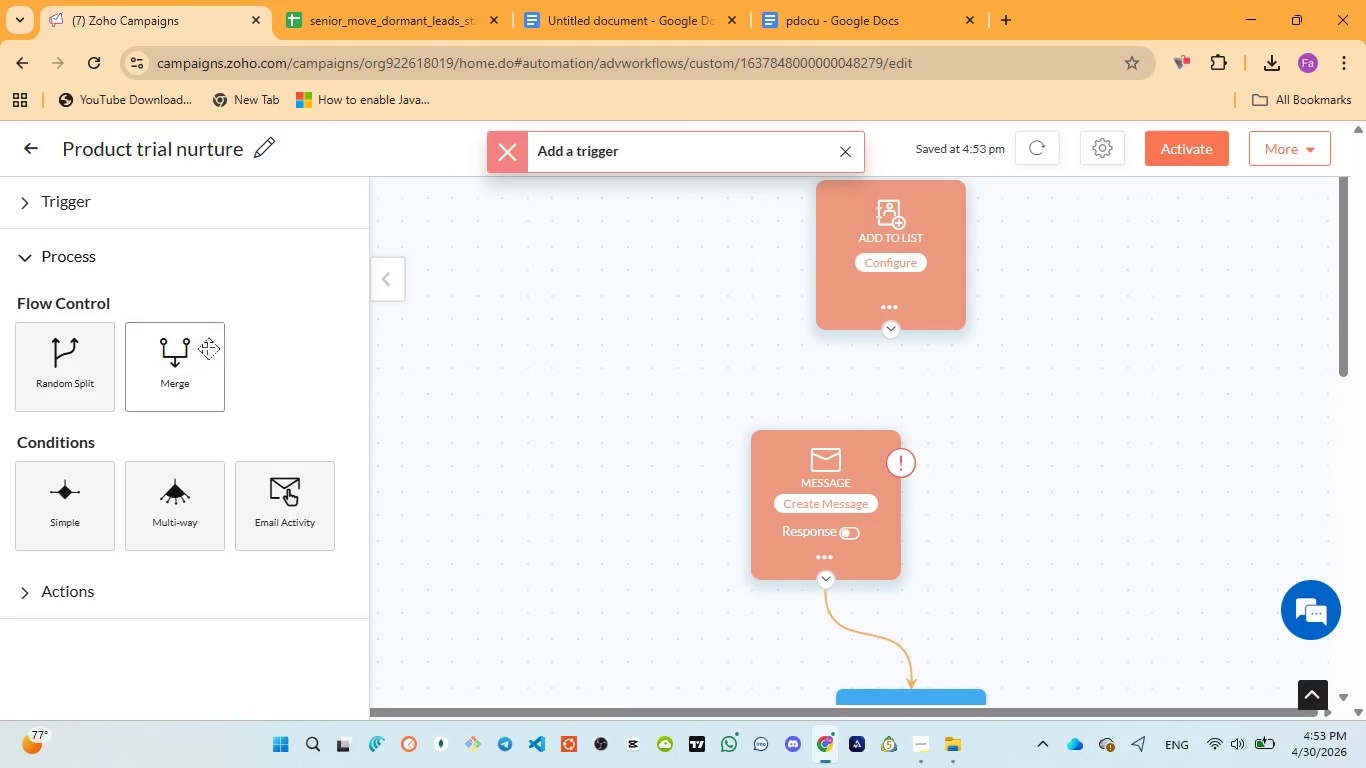 
left_click_drag(start_coordinate=[177, 356], to_coordinate=[790, 456])
 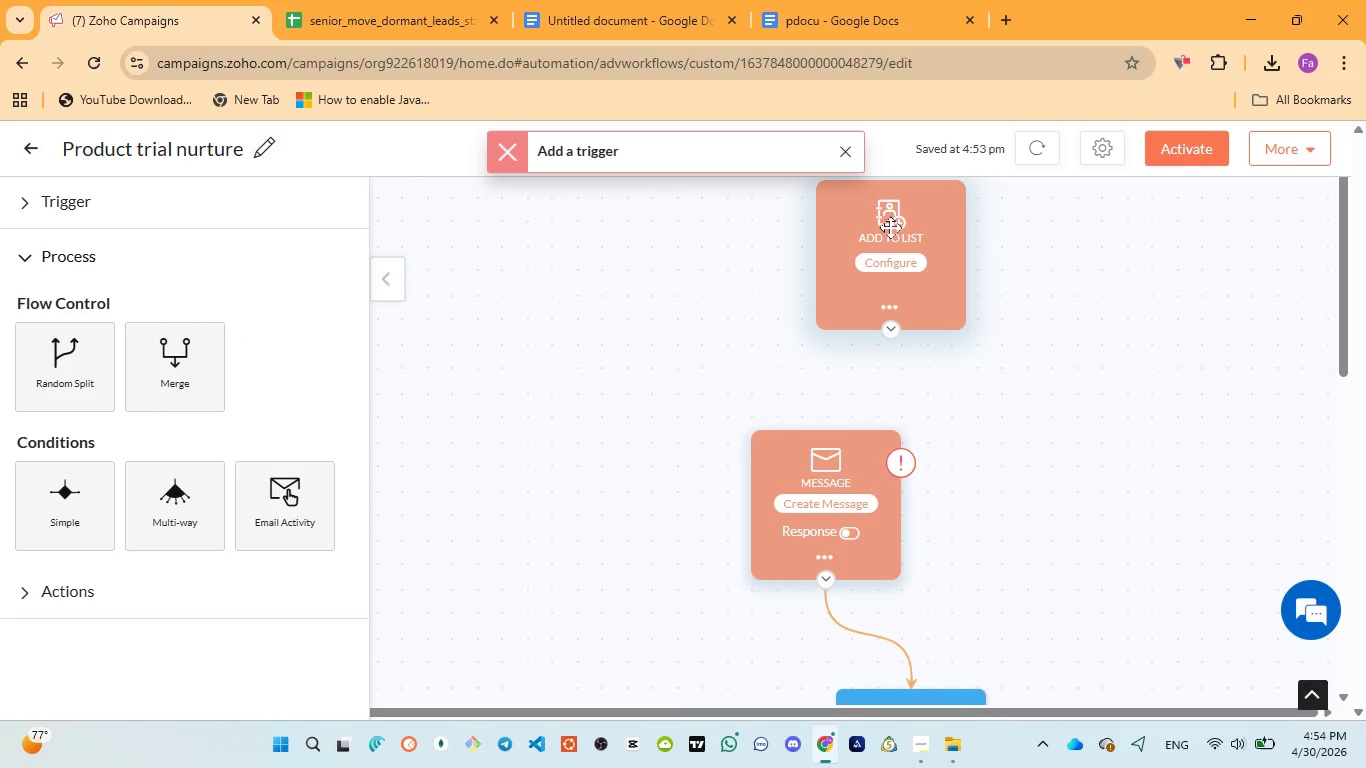 
left_click([900, 261])
 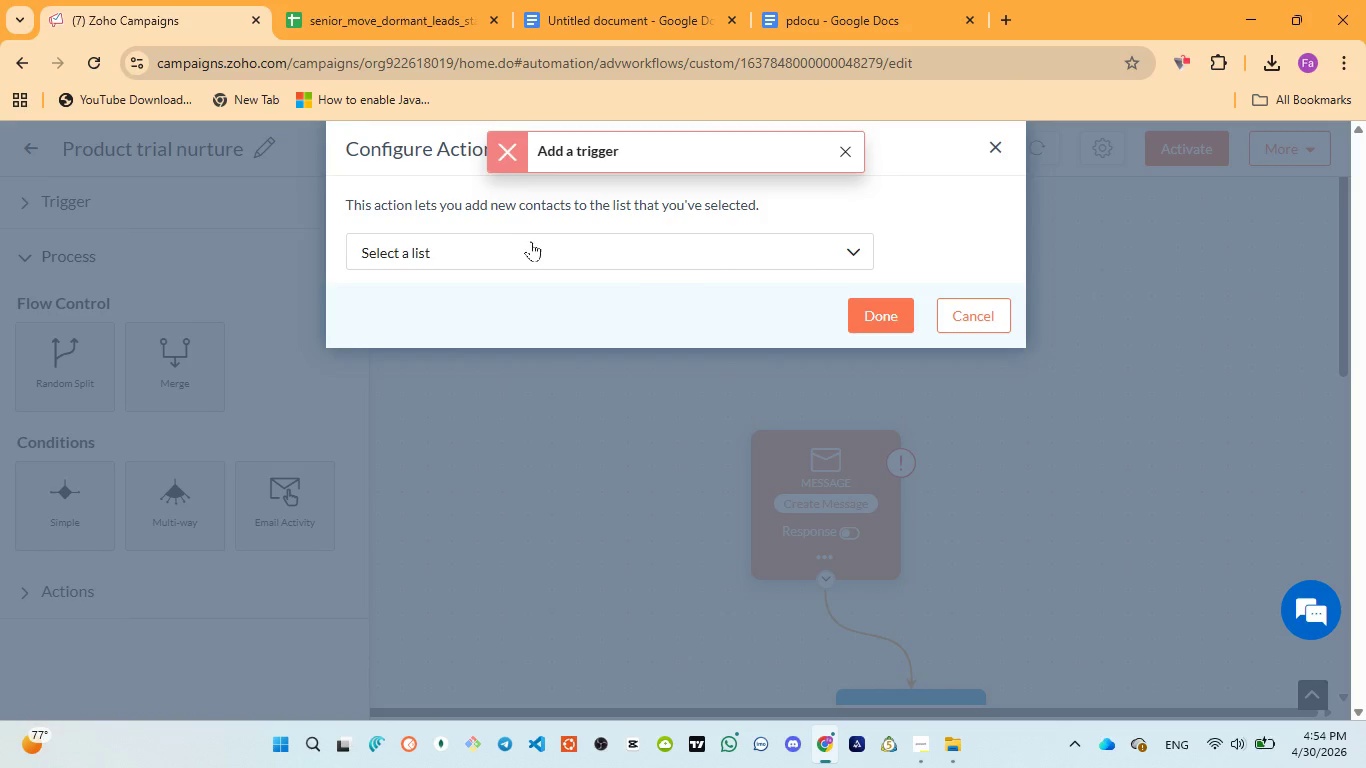 
left_click([529, 242])
 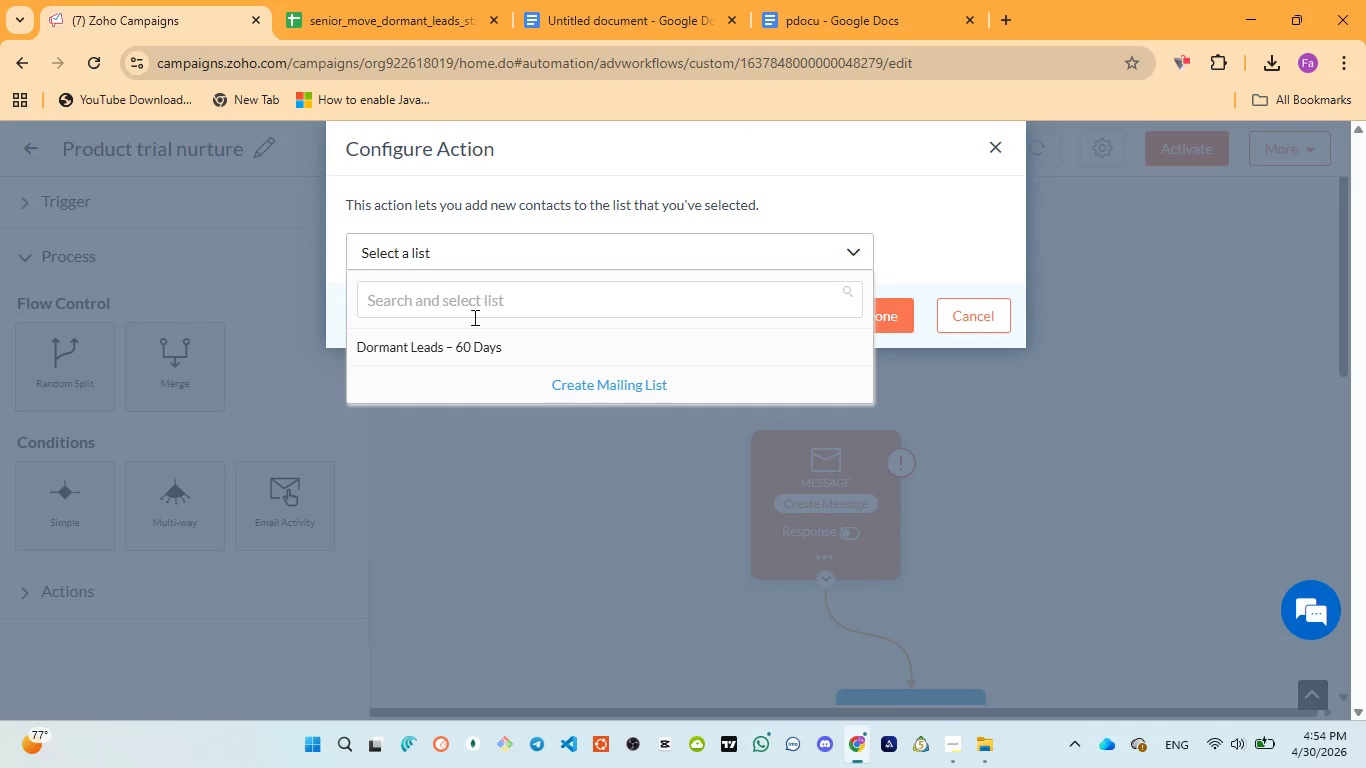 
left_click([467, 339])
 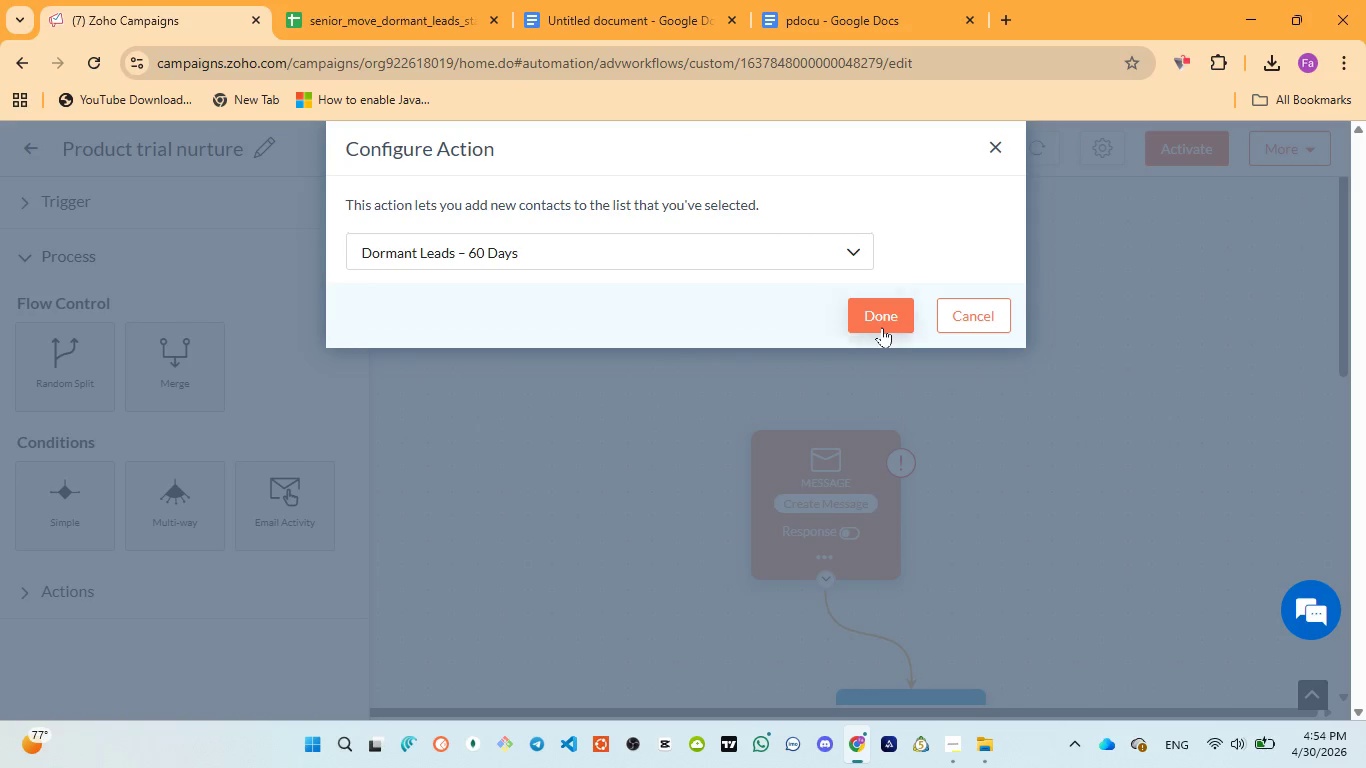 
left_click([885, 321])
 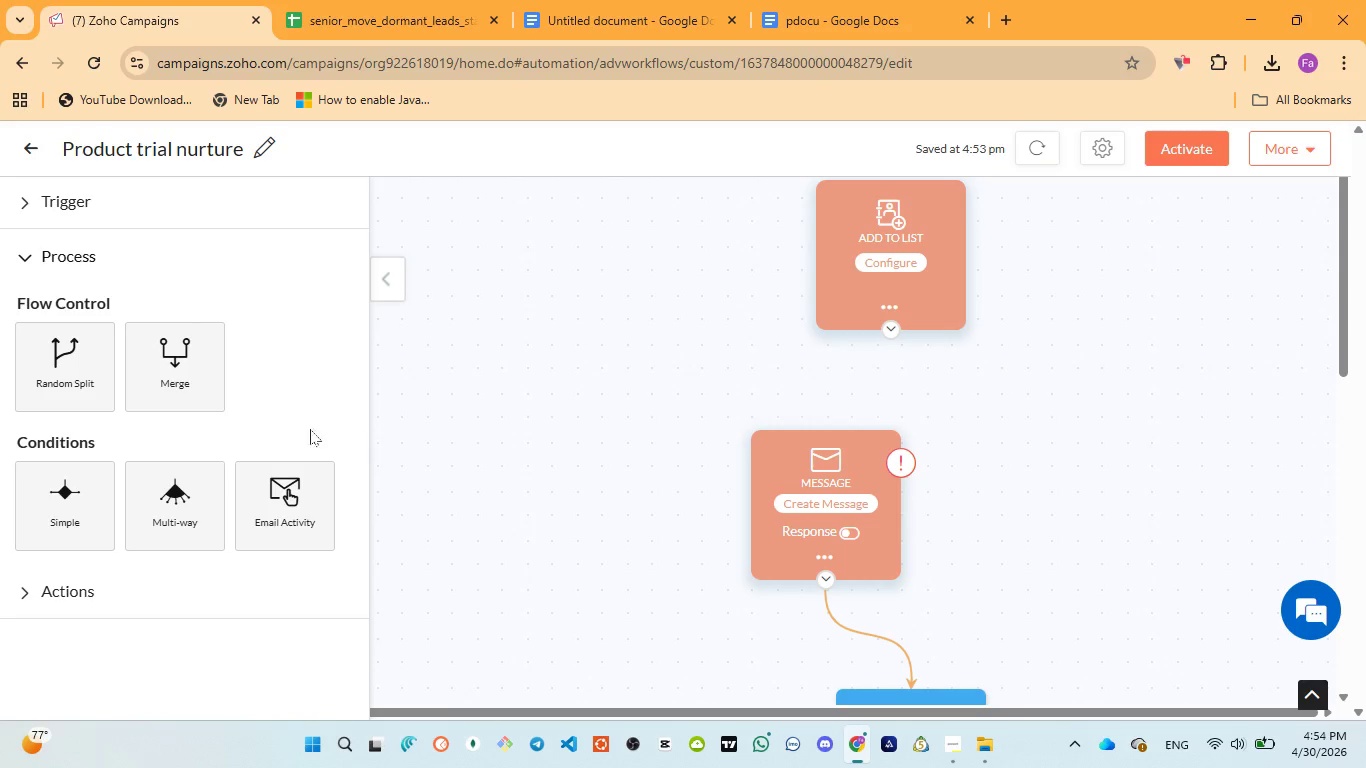 
left_click_drag(start_coordinate=[177, 356], to_coordinate=[782, 458])
 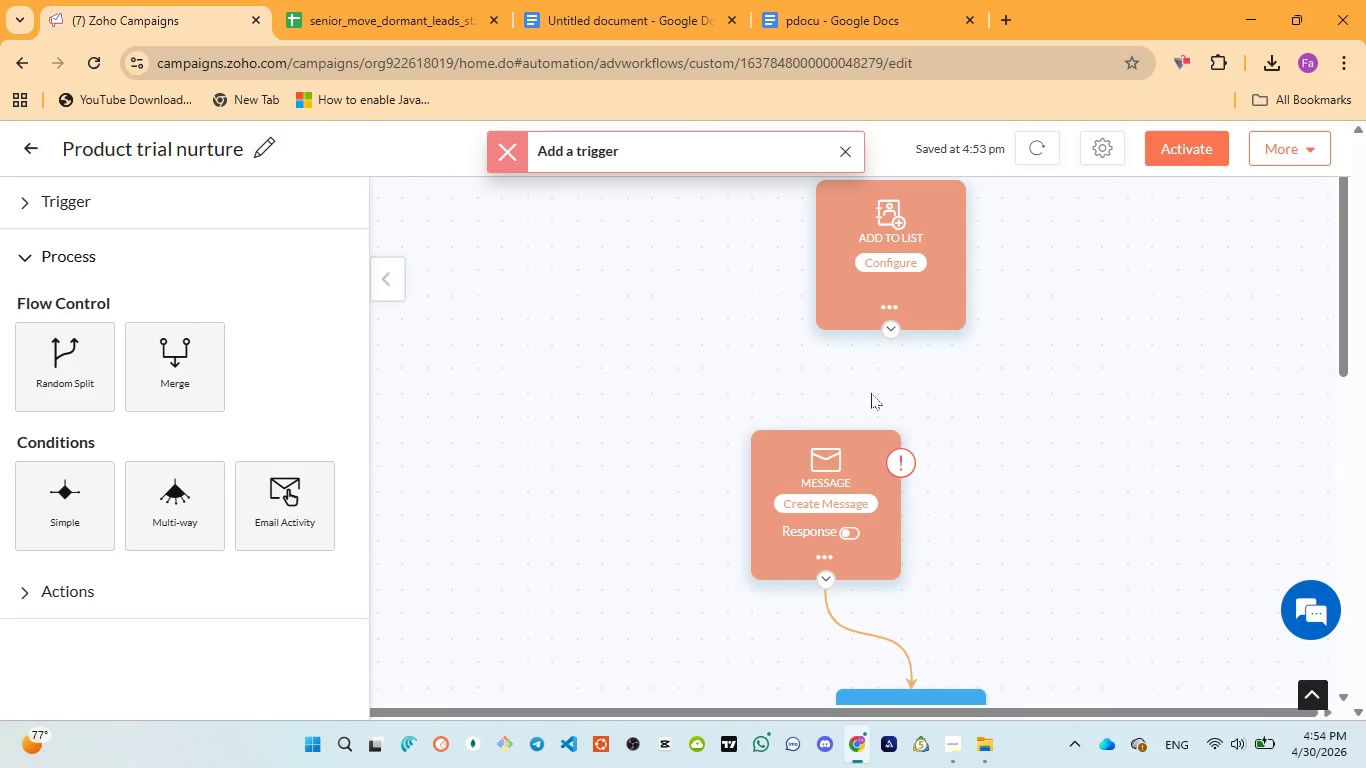 
scroll: coordinate [827, 356], scroll_direction: down, amount: 2.0
 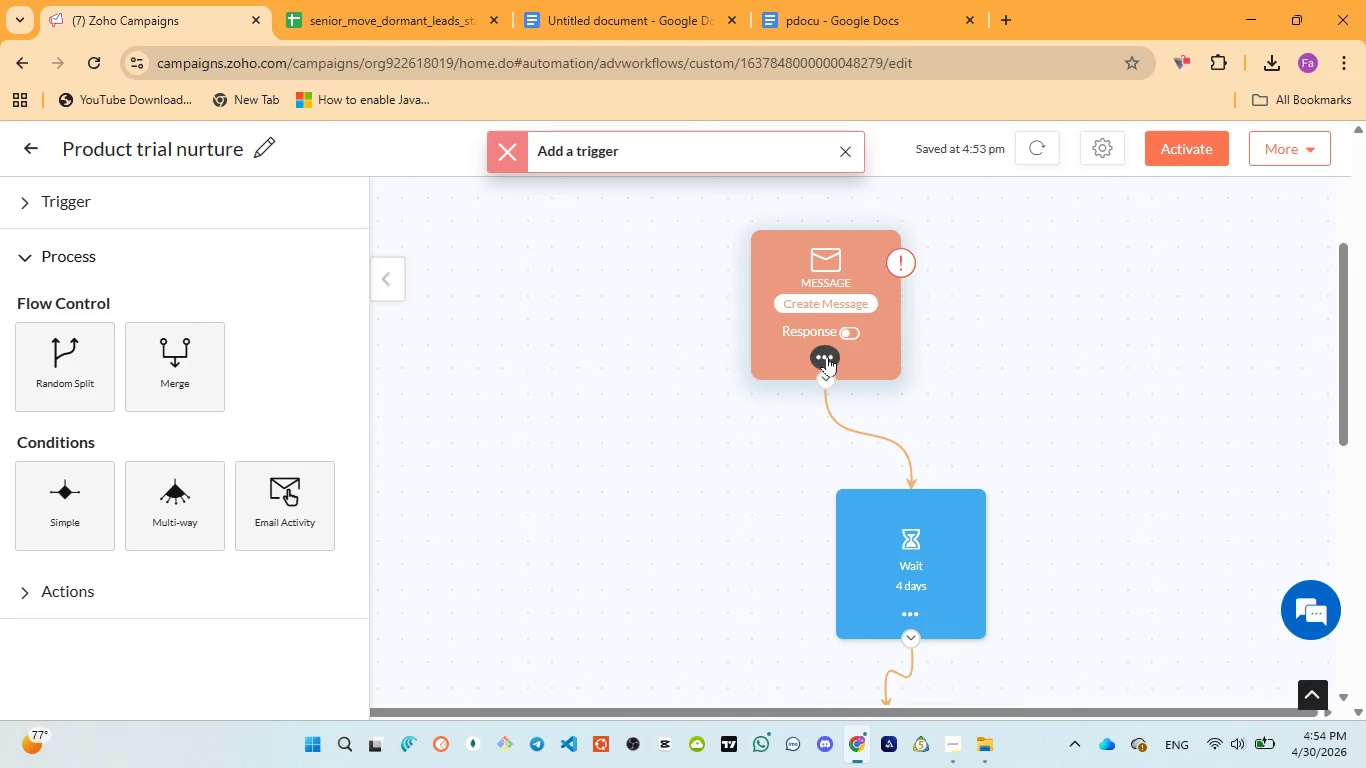 
scroll: coordinate [829, 356], scroll_direction: up, amount: 10.0
 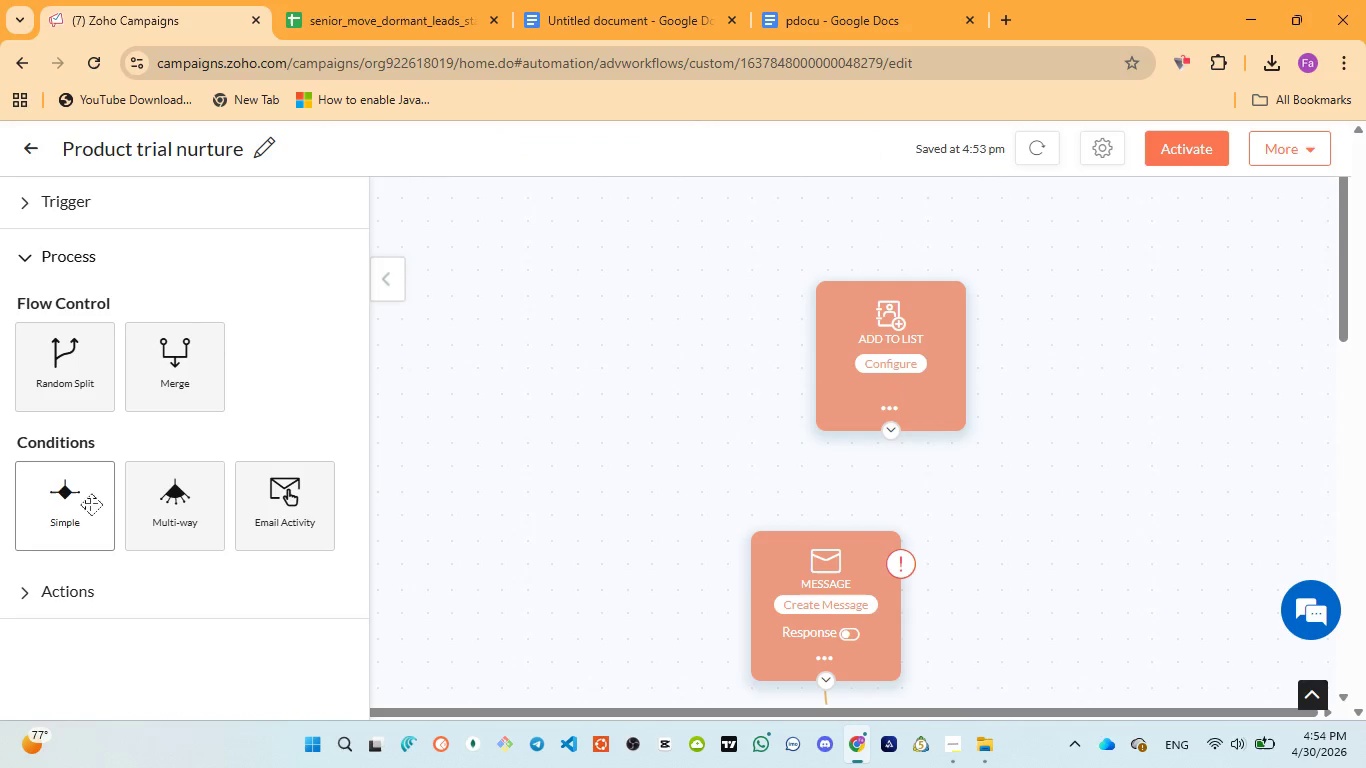 
scroll: coordinate [102, 515], scroll_direction: down, amount: 2.0
 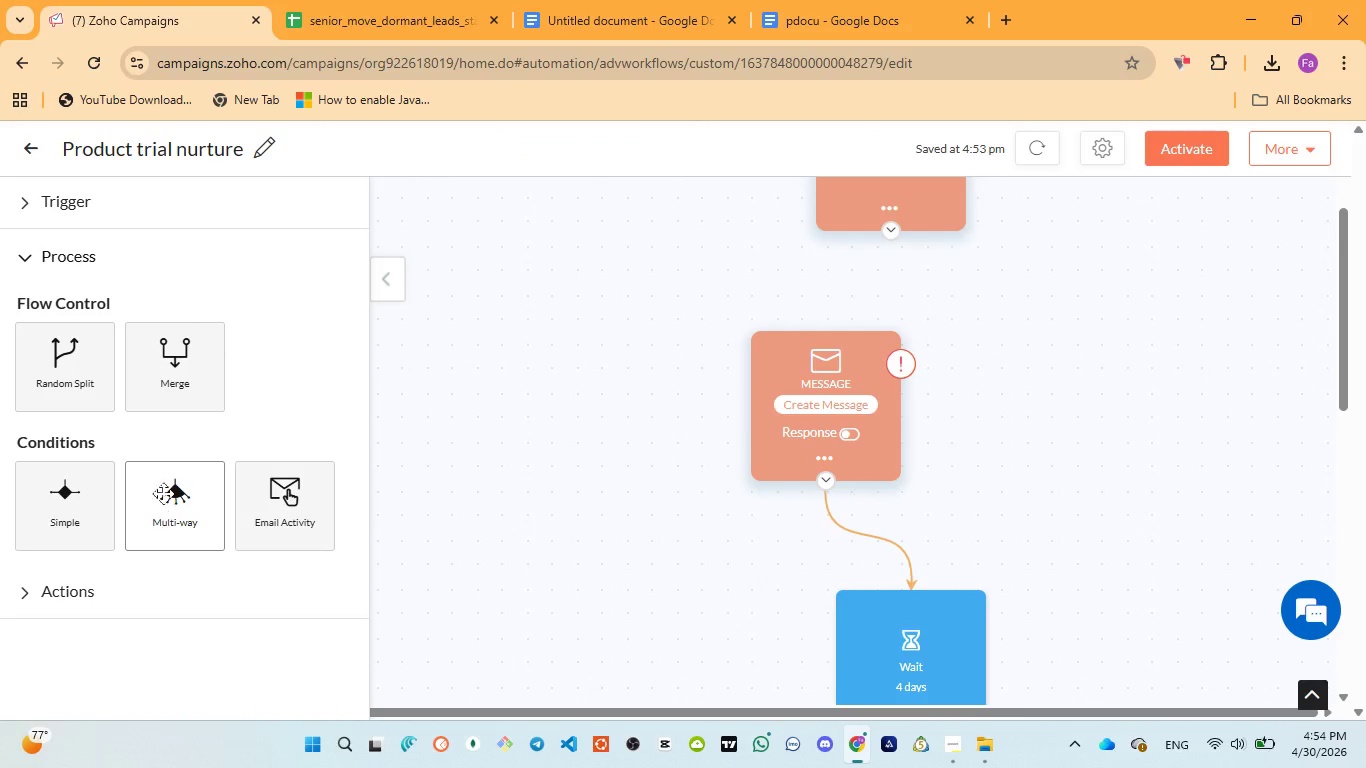 
scroll: coordinate [161, 485], scroll_direction: up, amount: 5.0
 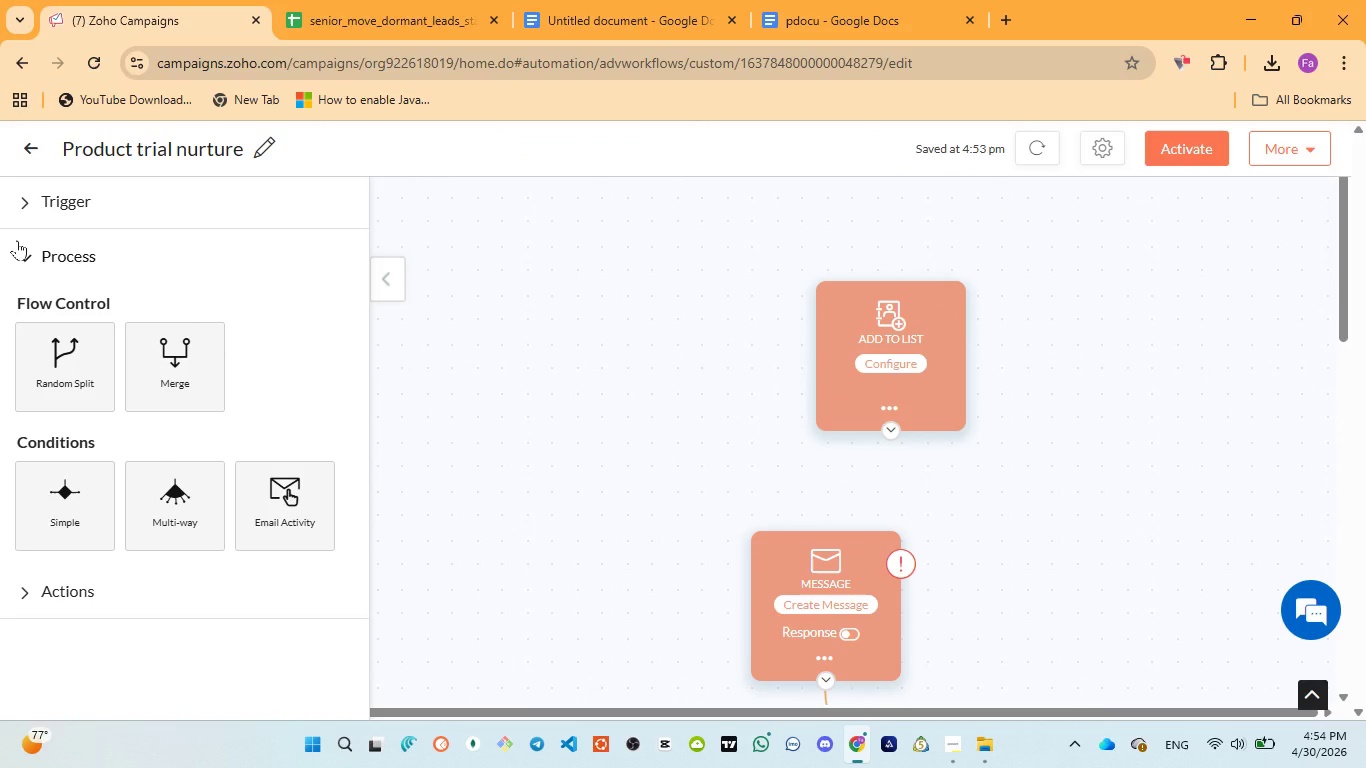 
left_click([17, 240])
 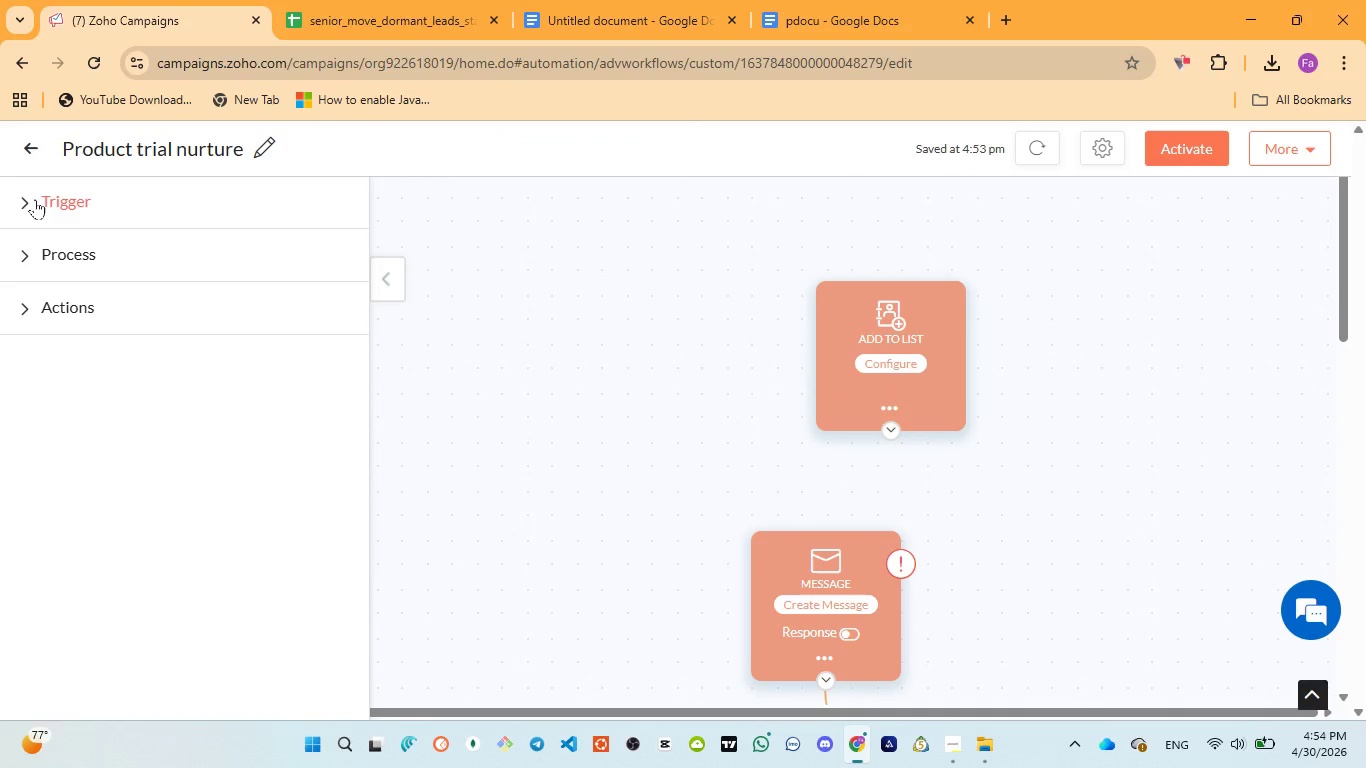 
left_click([35, 199])
 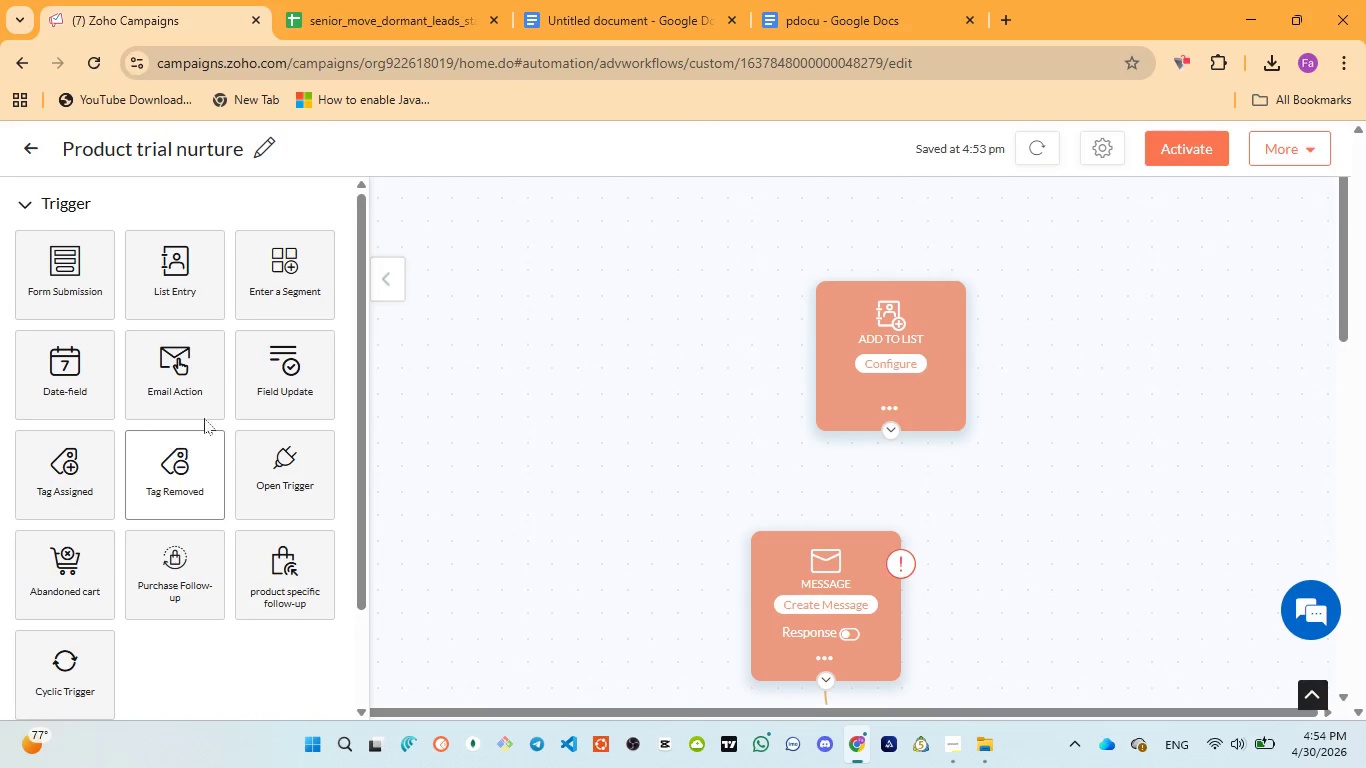 
left_click([25, 148])
 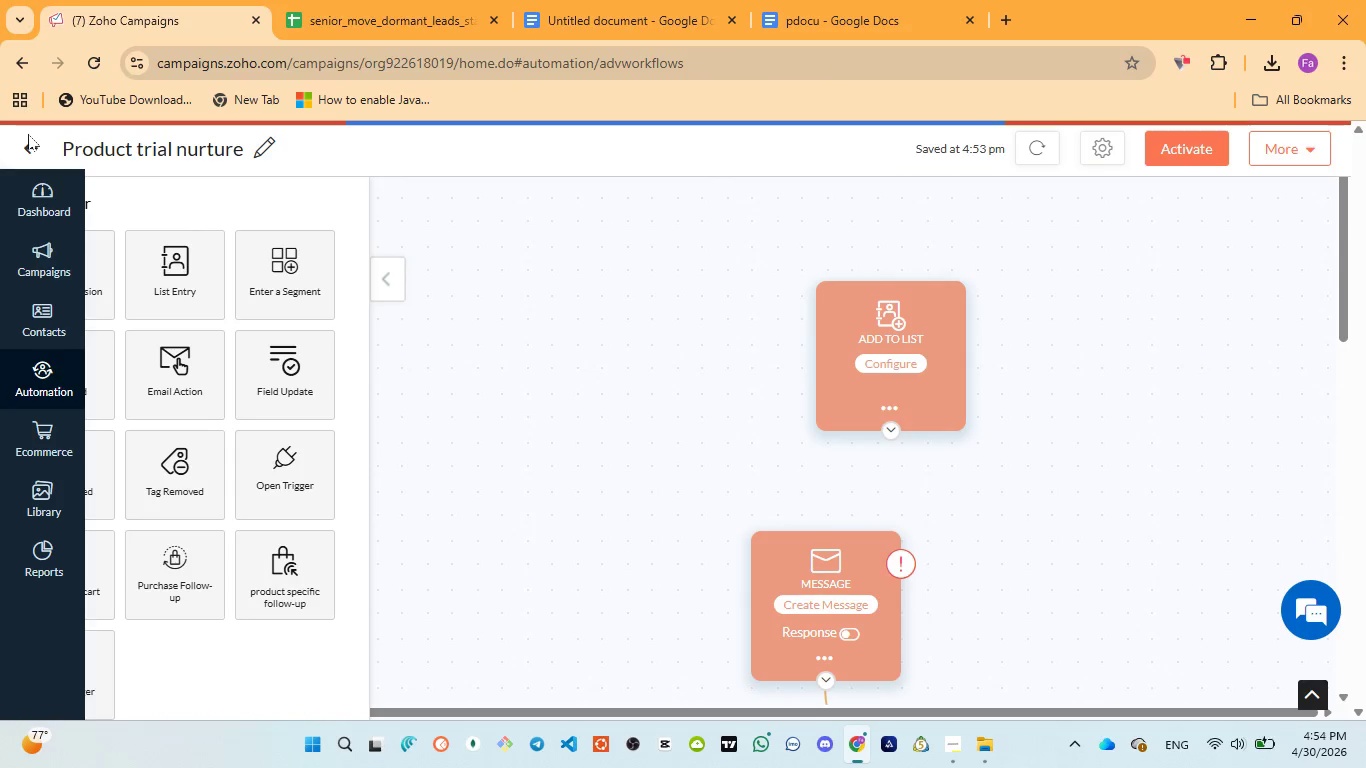 
left_click([26, 147])
 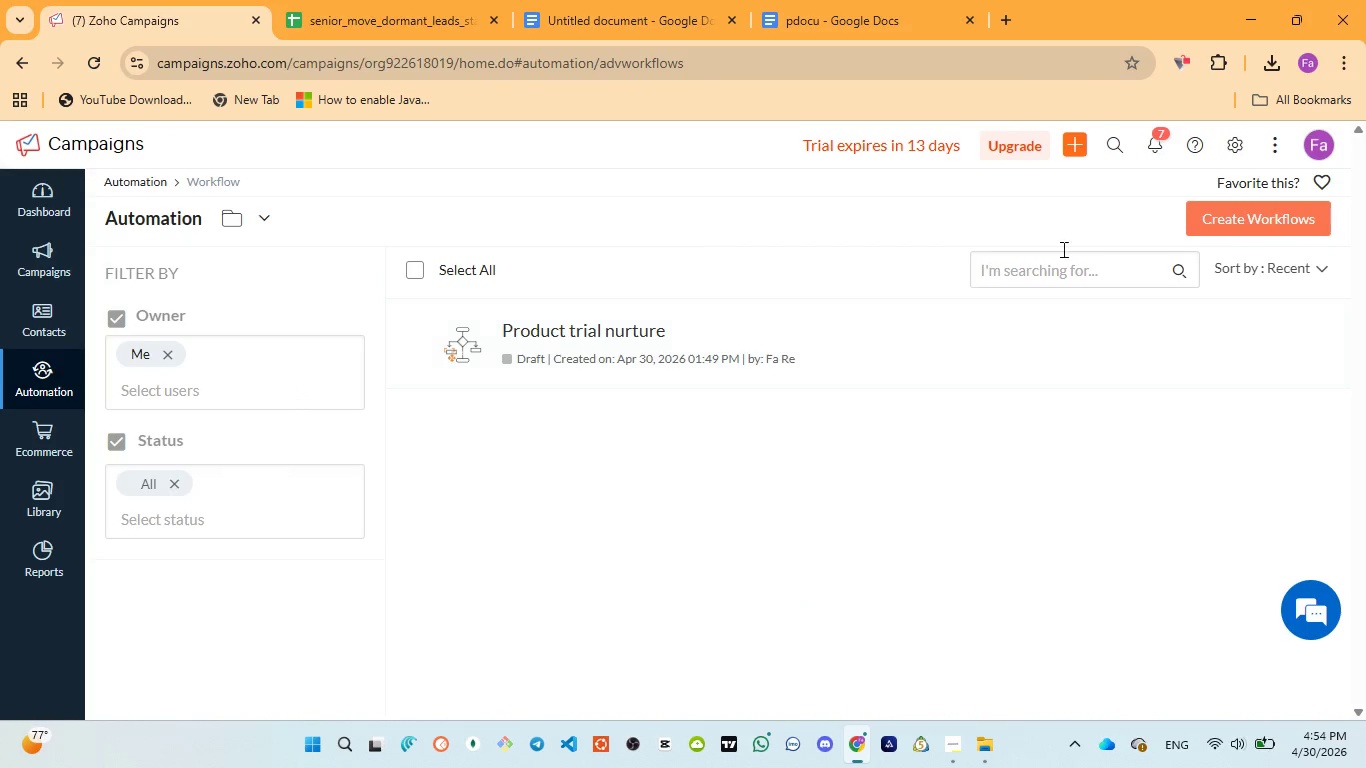 
left_click([1268, 221])
 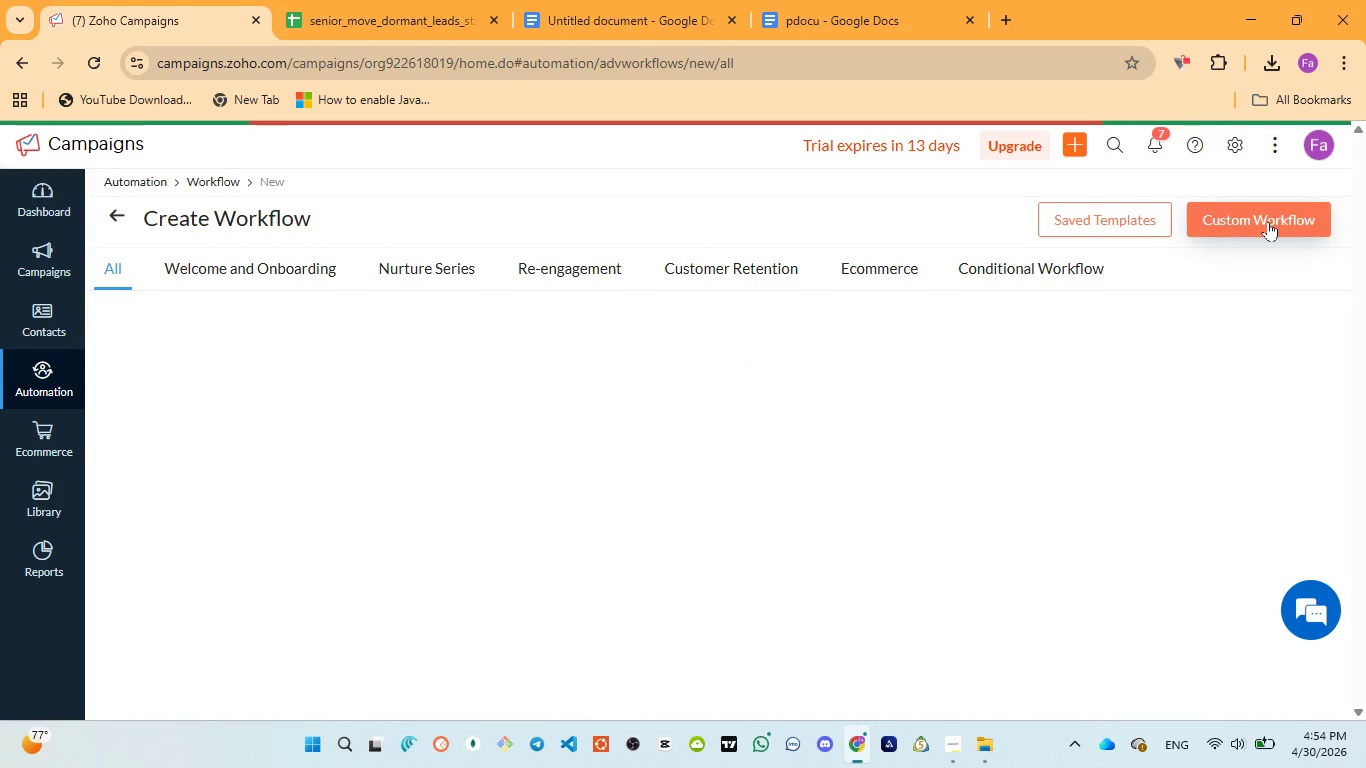 
wait(7.36)
 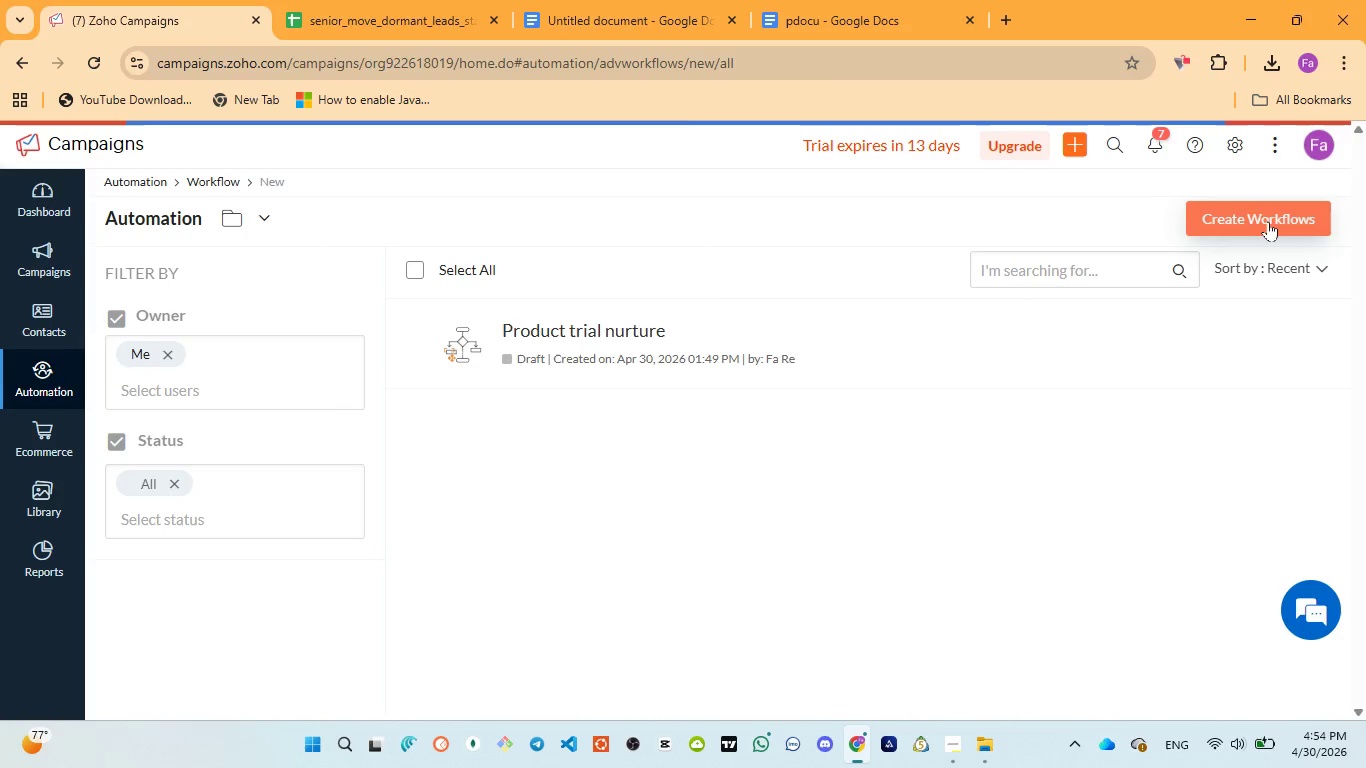 
mouse_move([527, 438])
 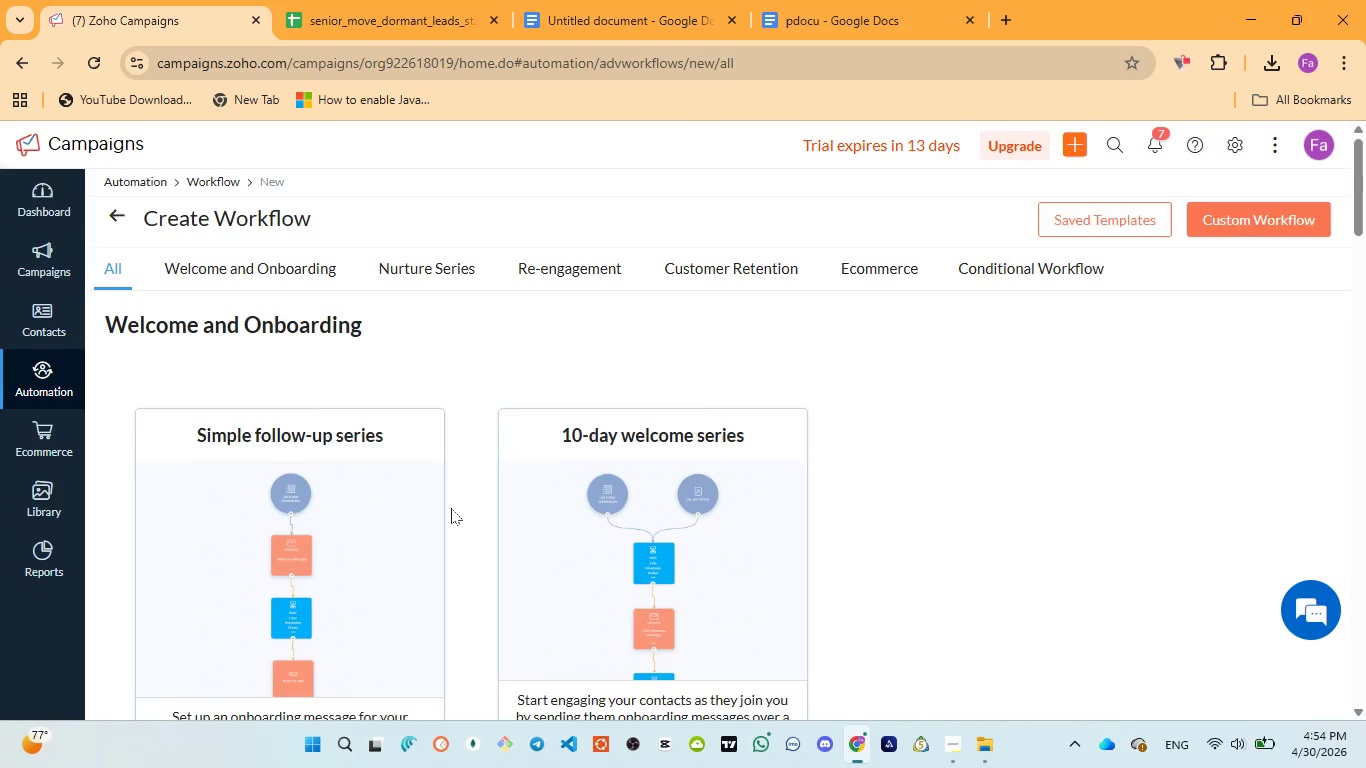 
scroll: coordinate [319, 557], scroll_direction: down, amount: 7.0
 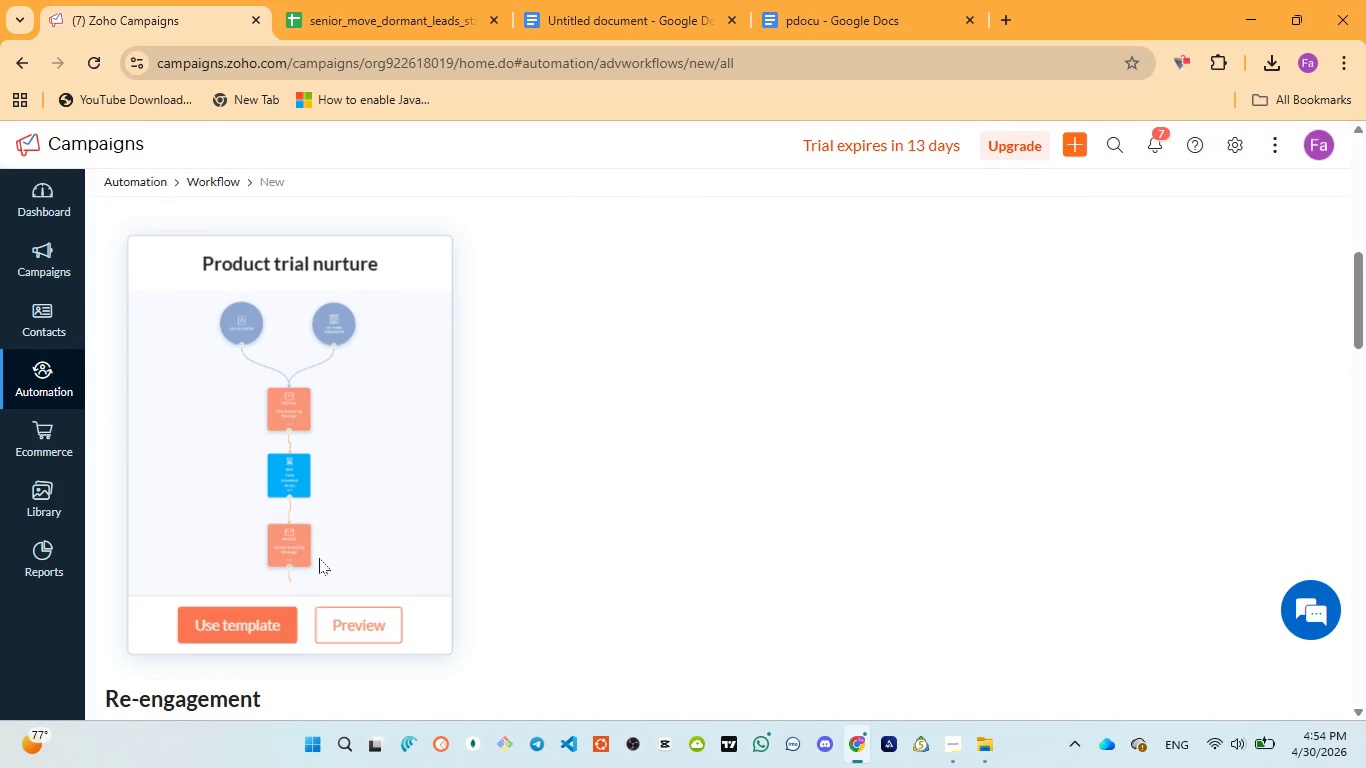 
scroll: coordinate [319, 558], scroll_direction: up, amount: 2.0
 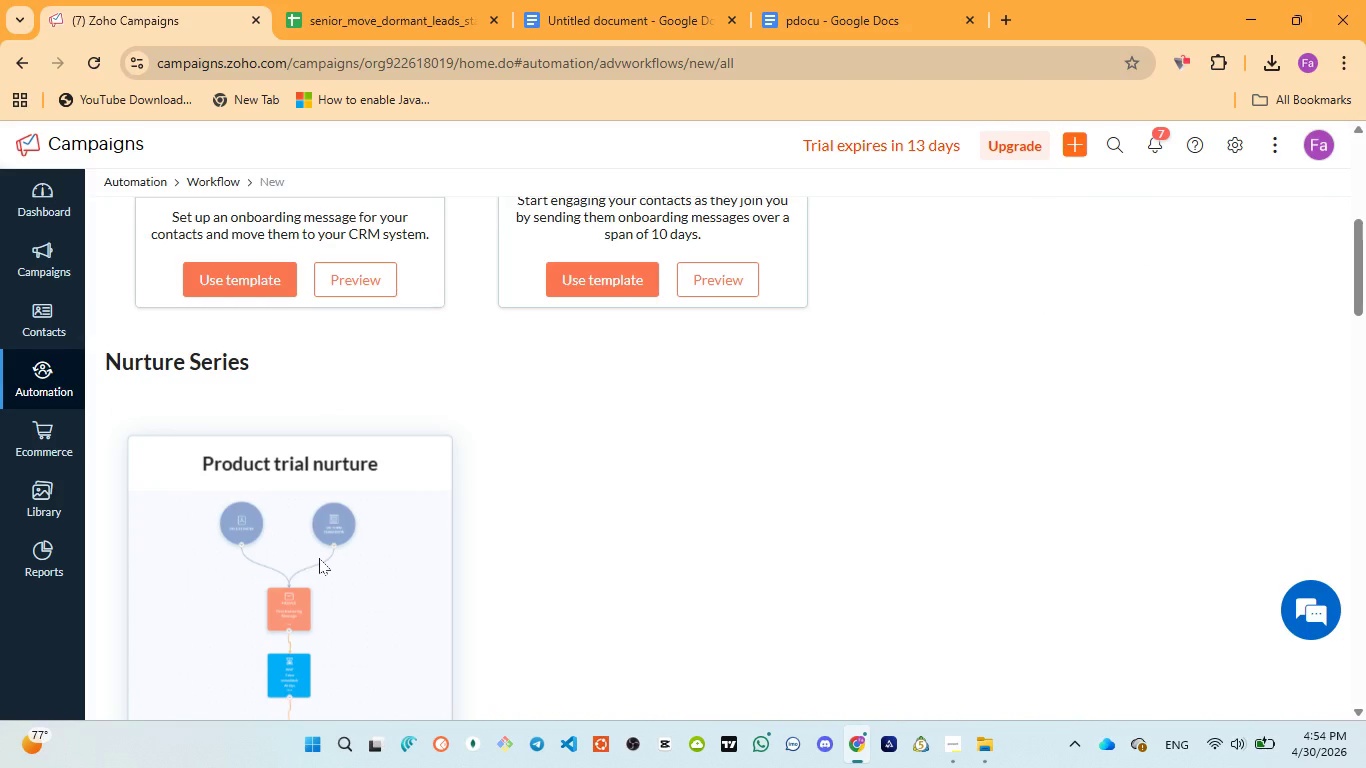 
scroll: coordinate [318, 557], scroll_direction: down, amount: 2.0
 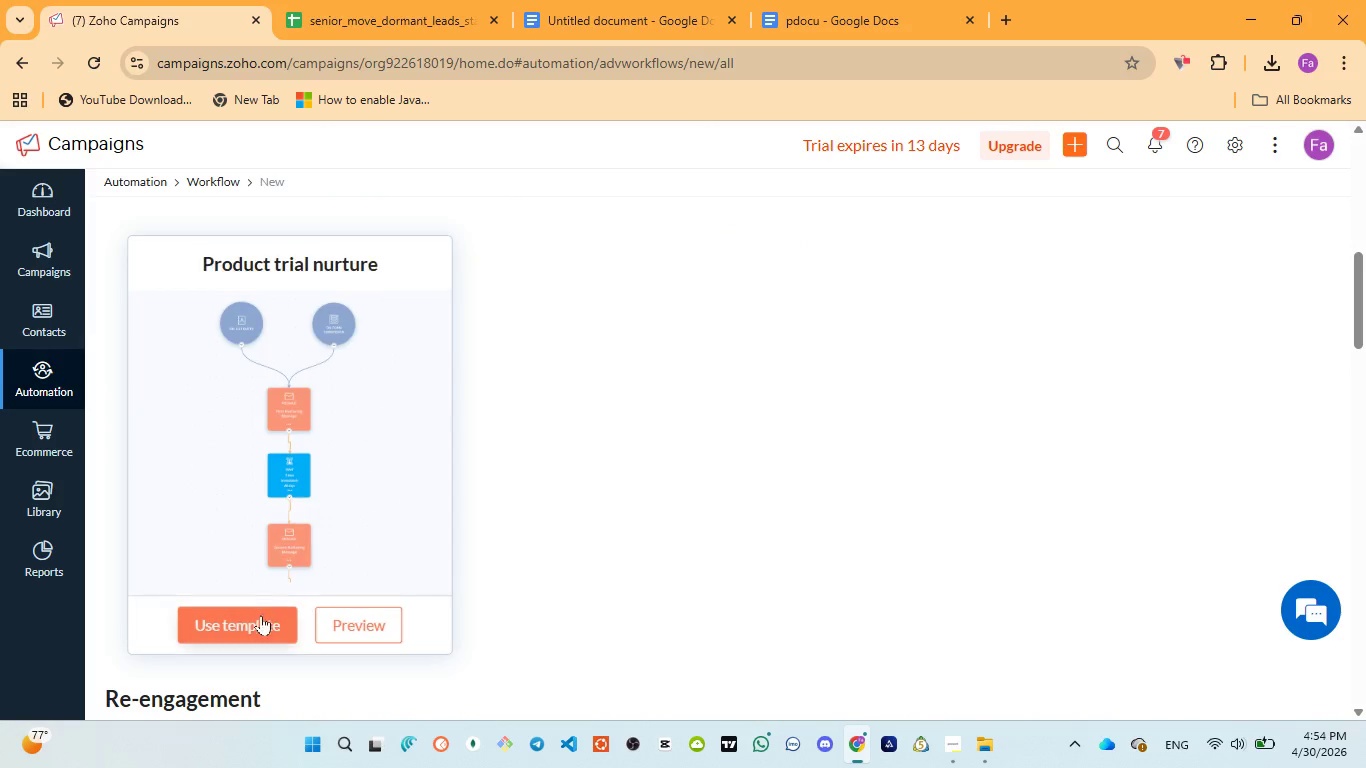 
left_click([260, 617])
 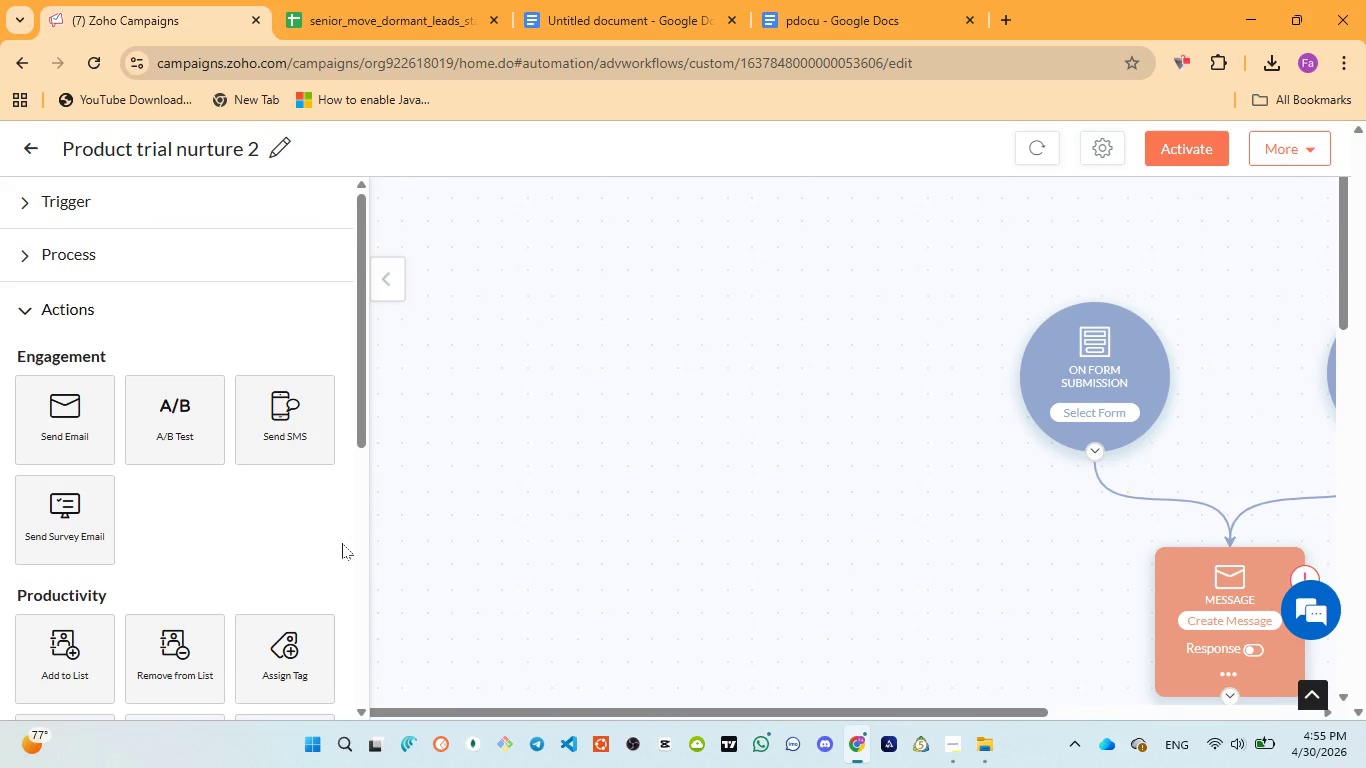 
wait(19.53)
 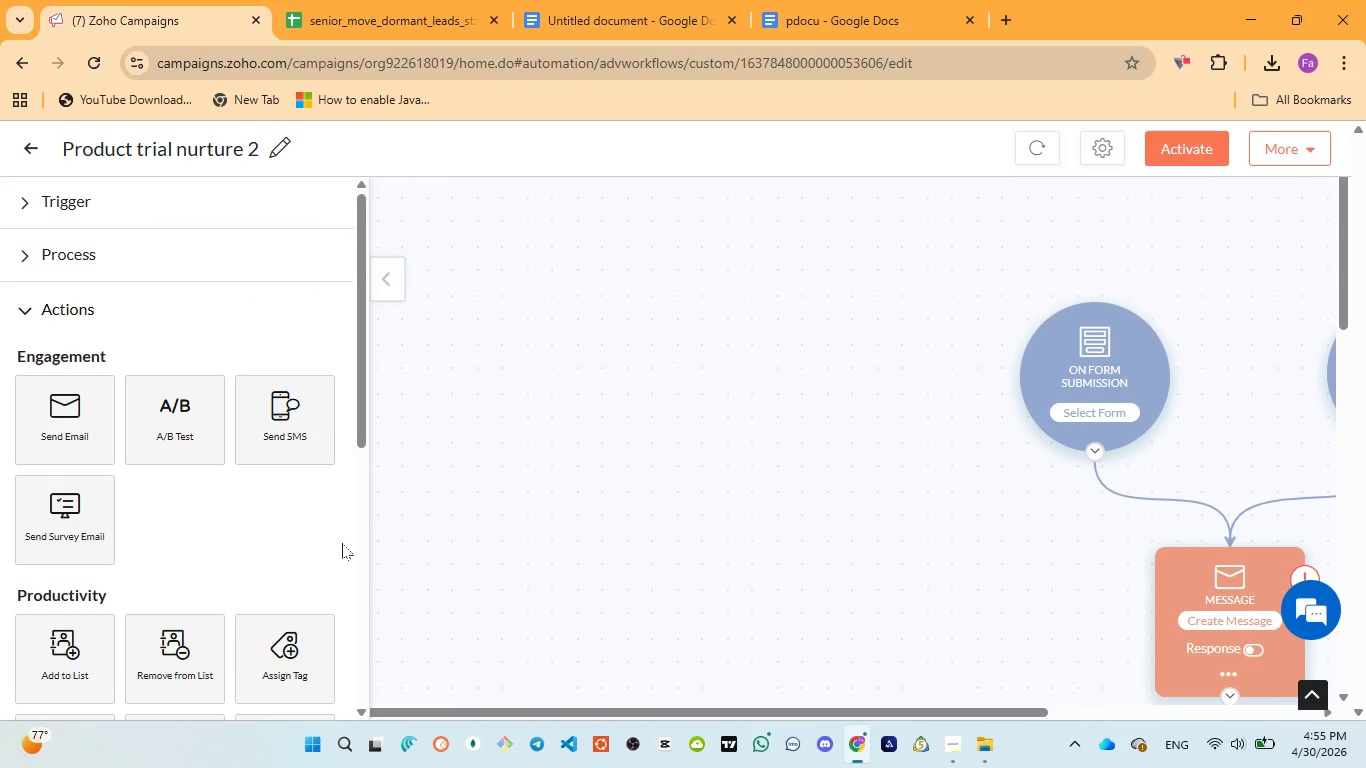 
left_click_drag(start_coordinate=[682, 708], to_coordinate=[924, 704])
 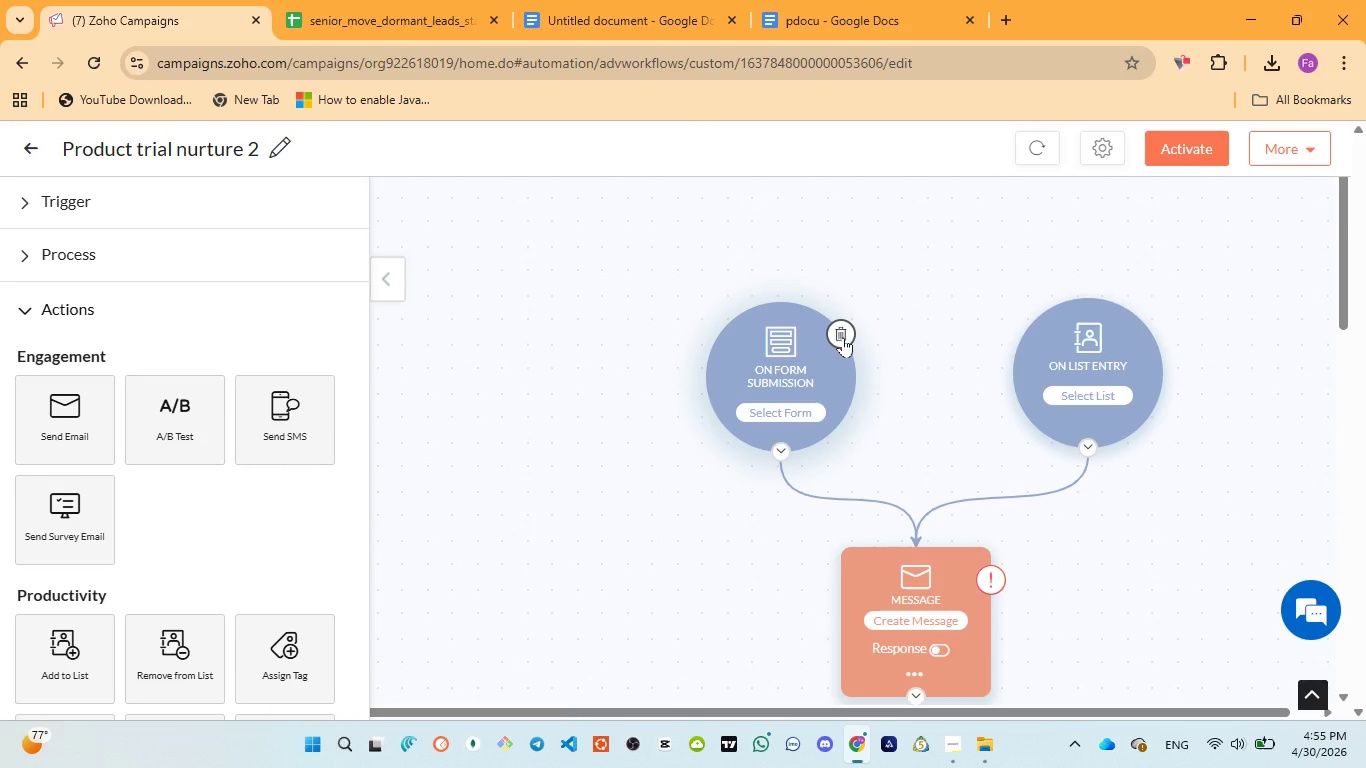 
left_click([843, 337])
 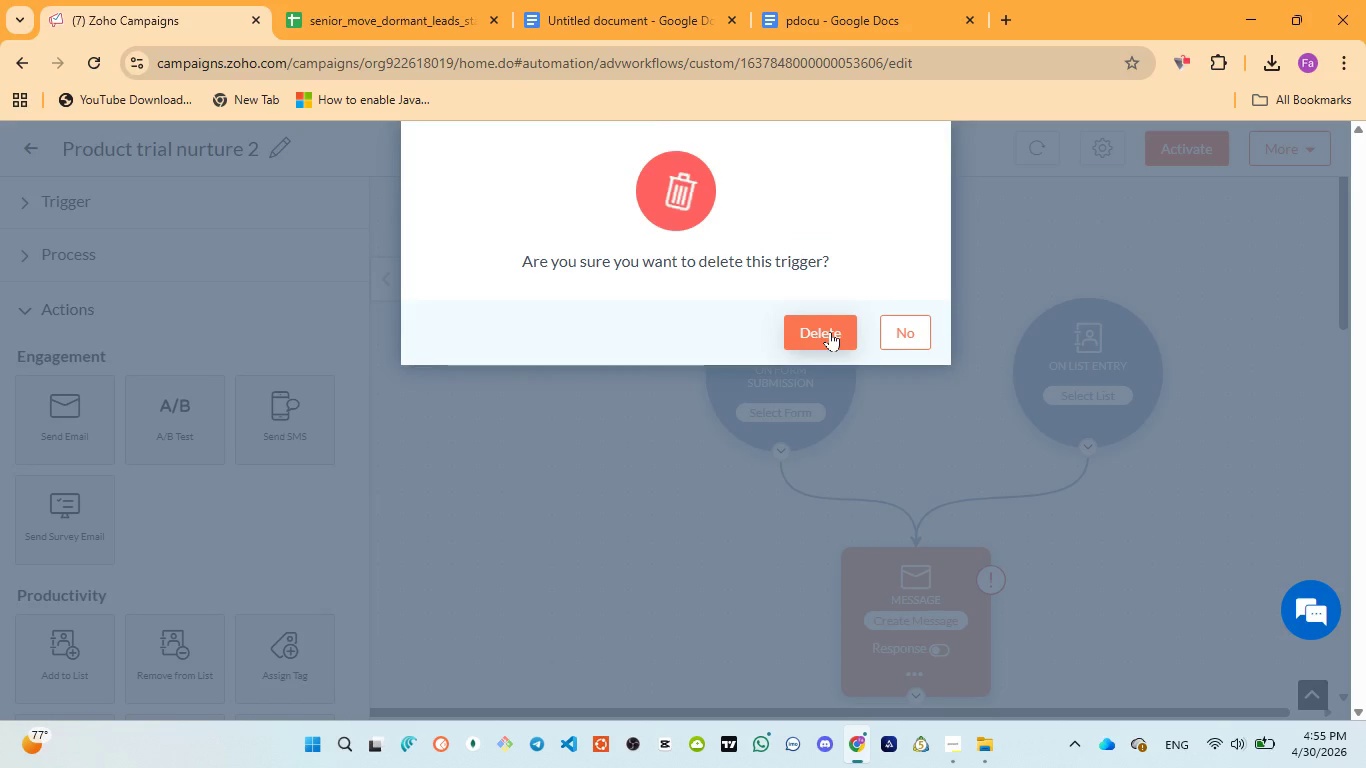 
left_click([830, 331])
 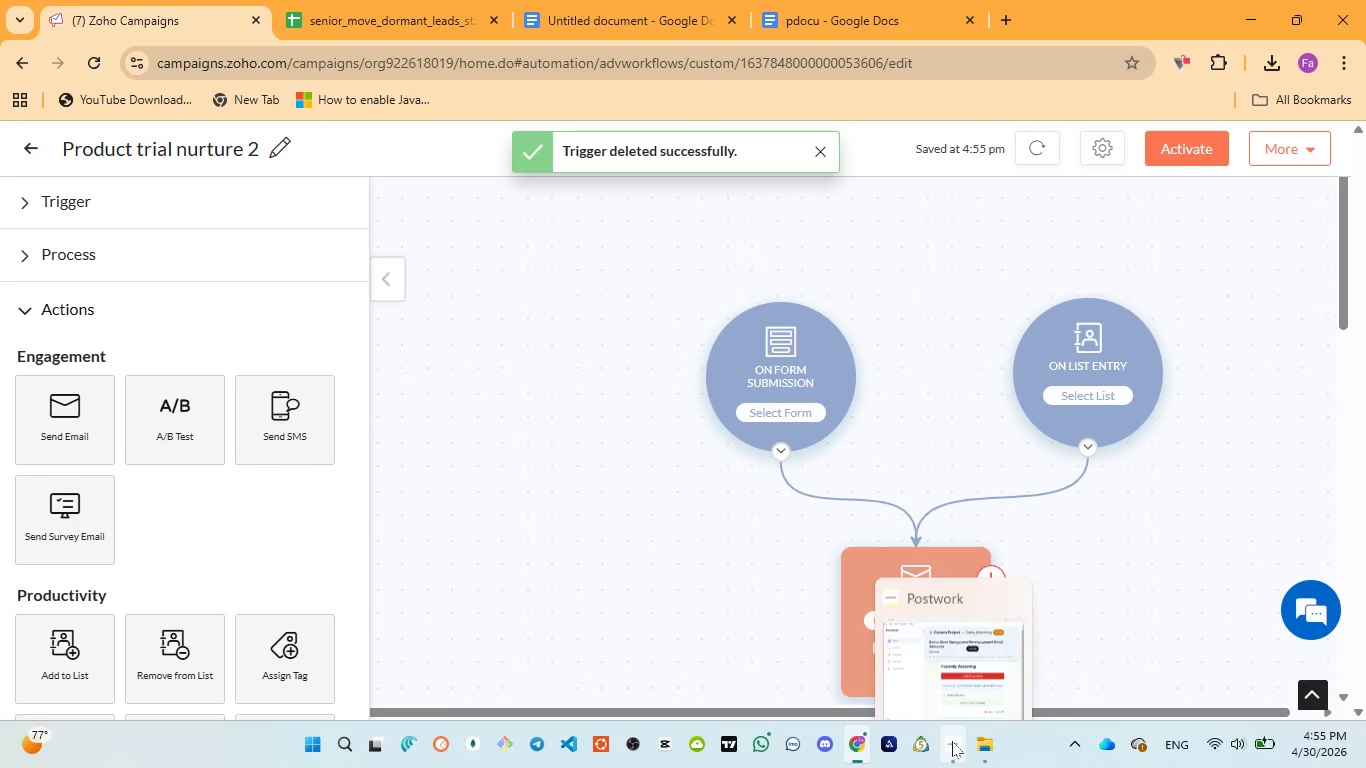 
left_click([961, 641])